 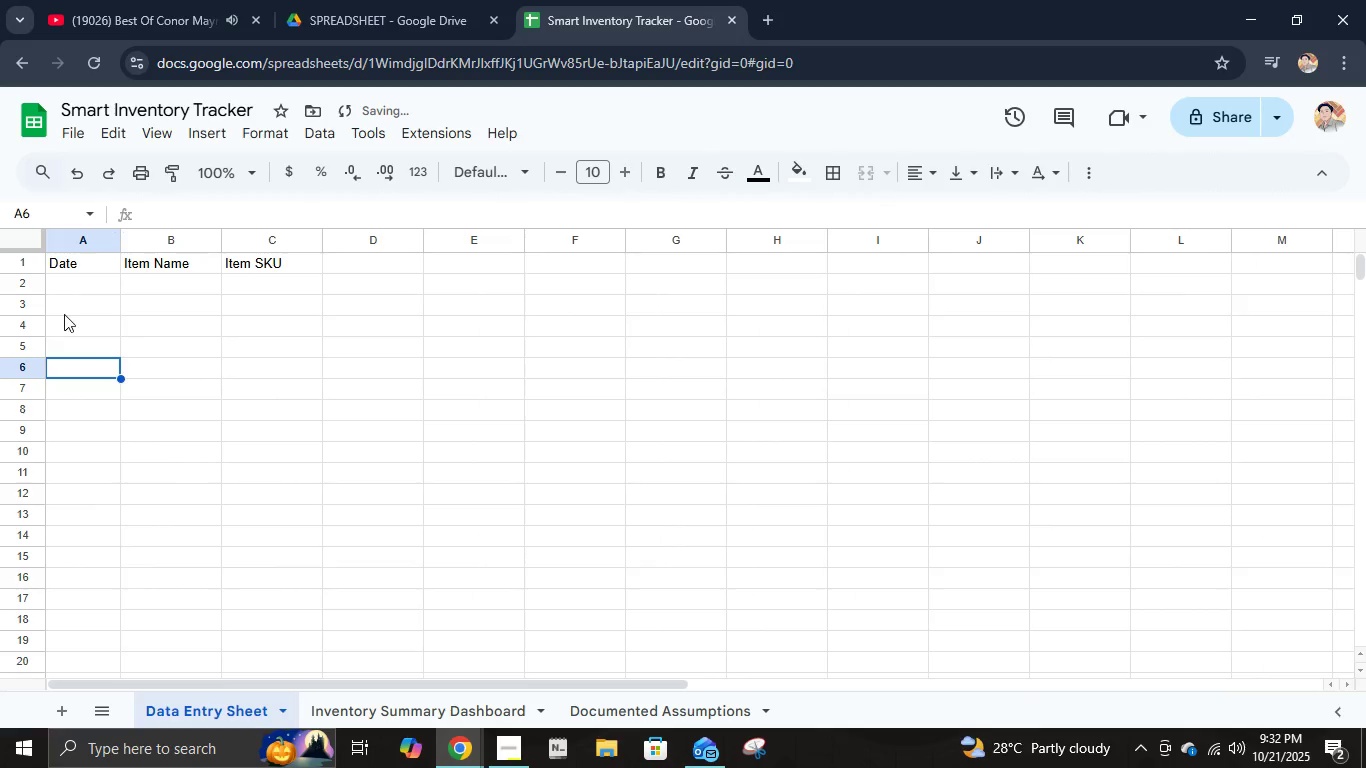 
key(Control+Z)
 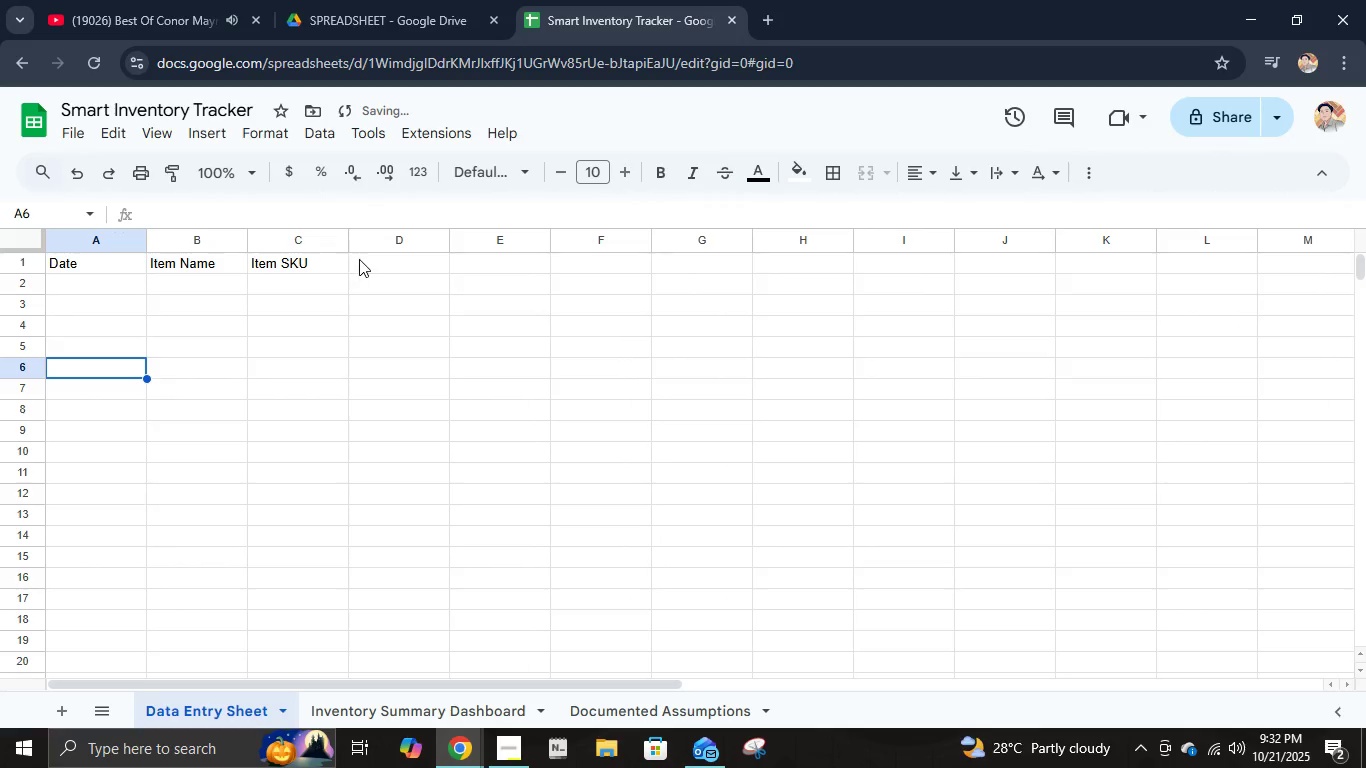 
left_click([368, 261])
 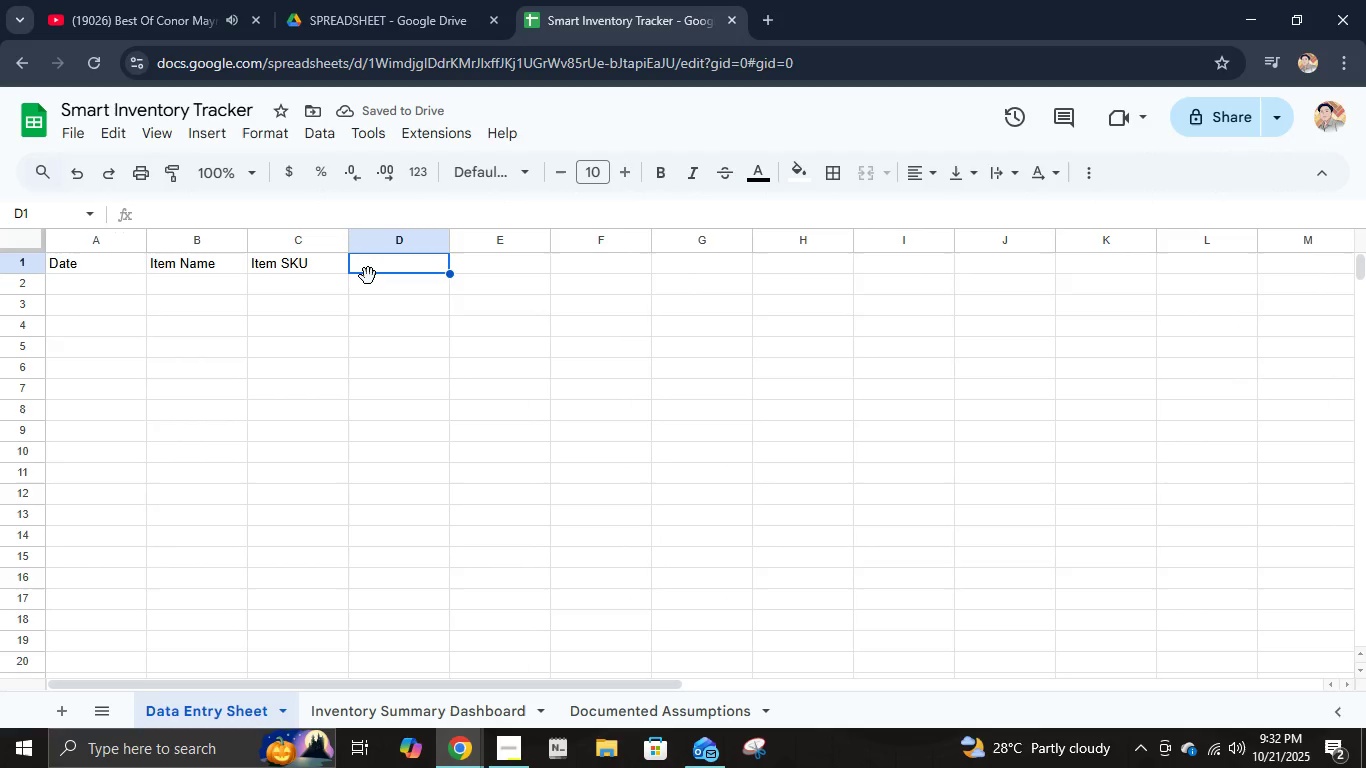 
type(Quantity Added)
key(Tab)
 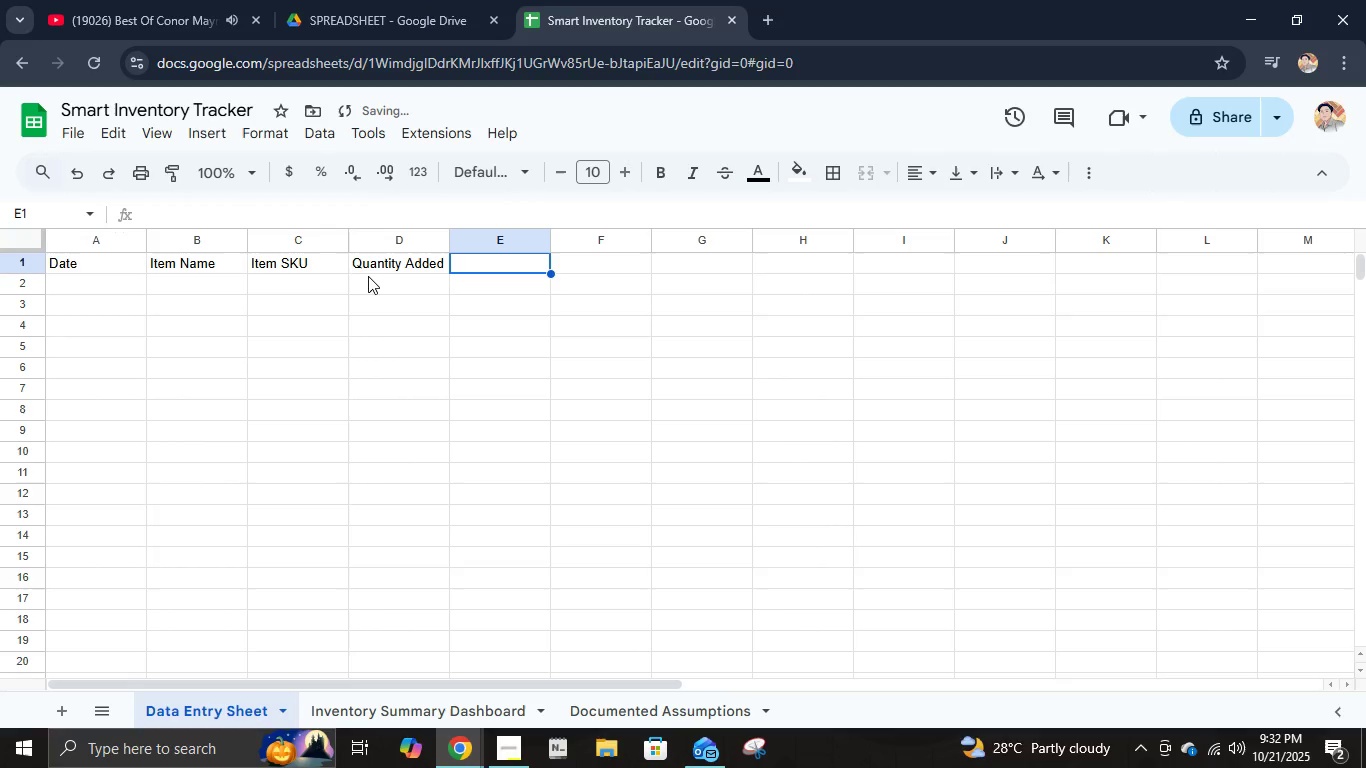 
type(Quantity Removd)
key(Tab)
type(Current Stock)
 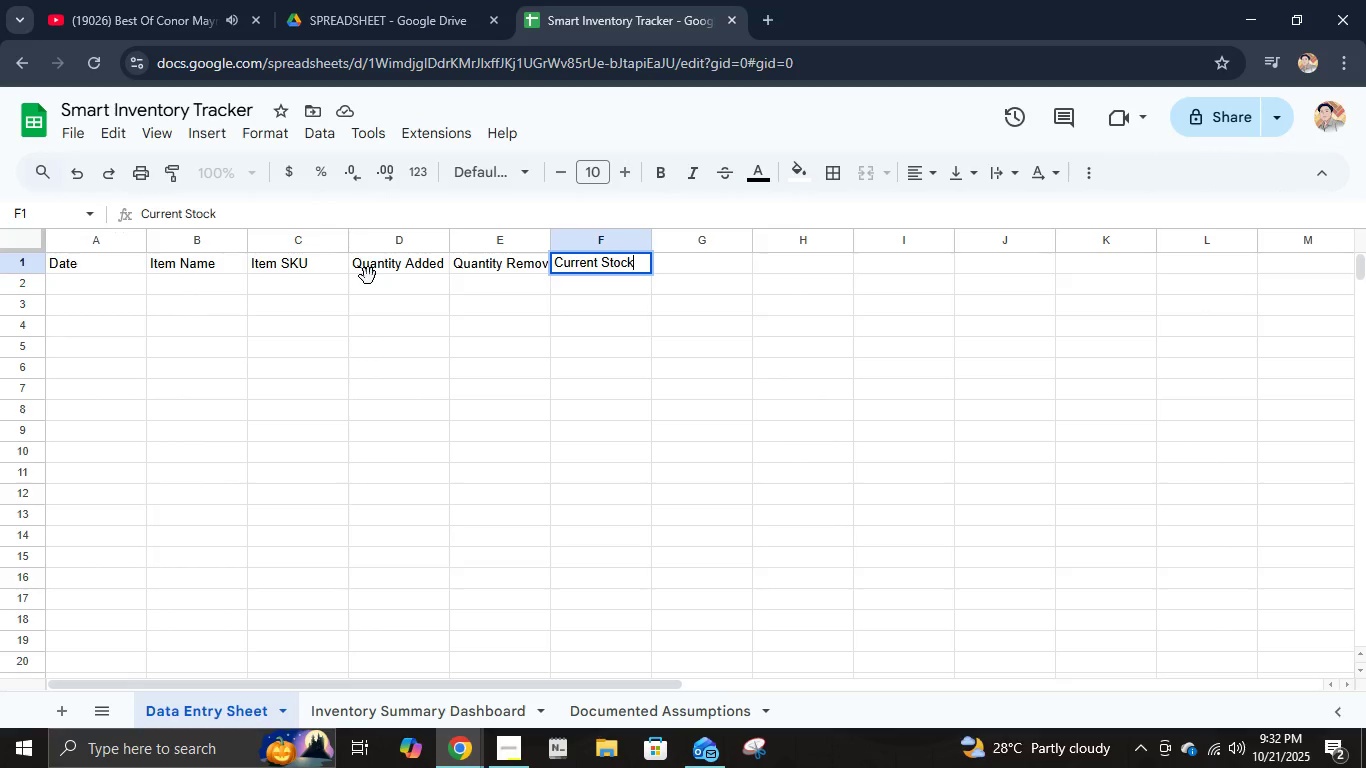 
 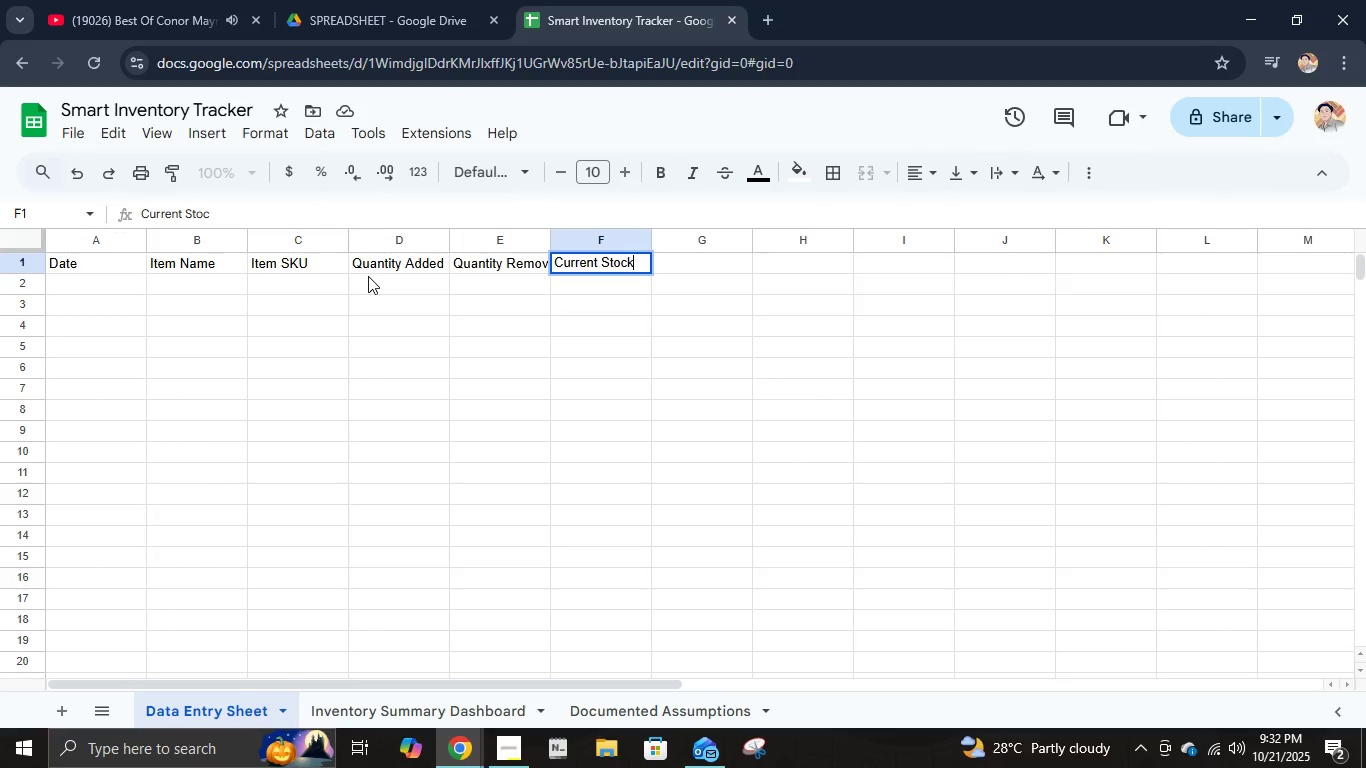 
key(Enter)
 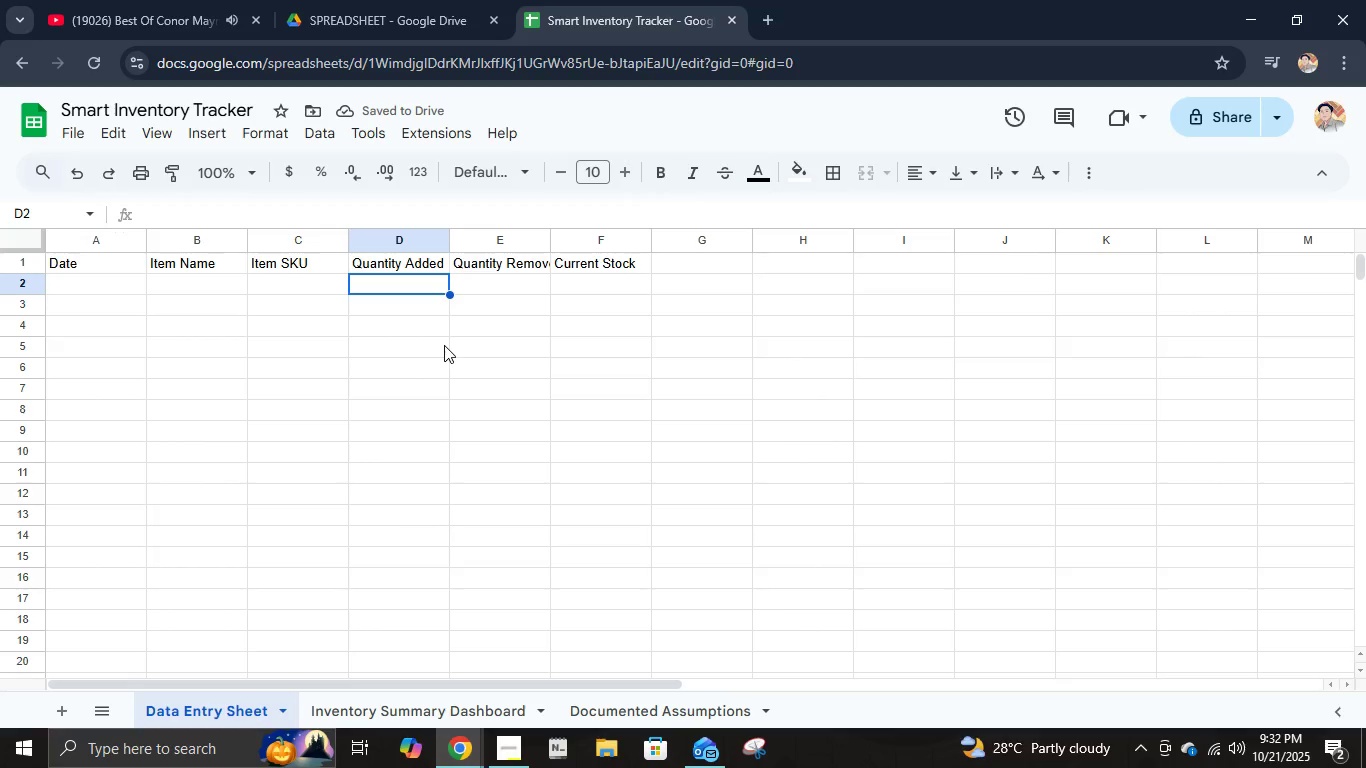 
wait(8.39)
 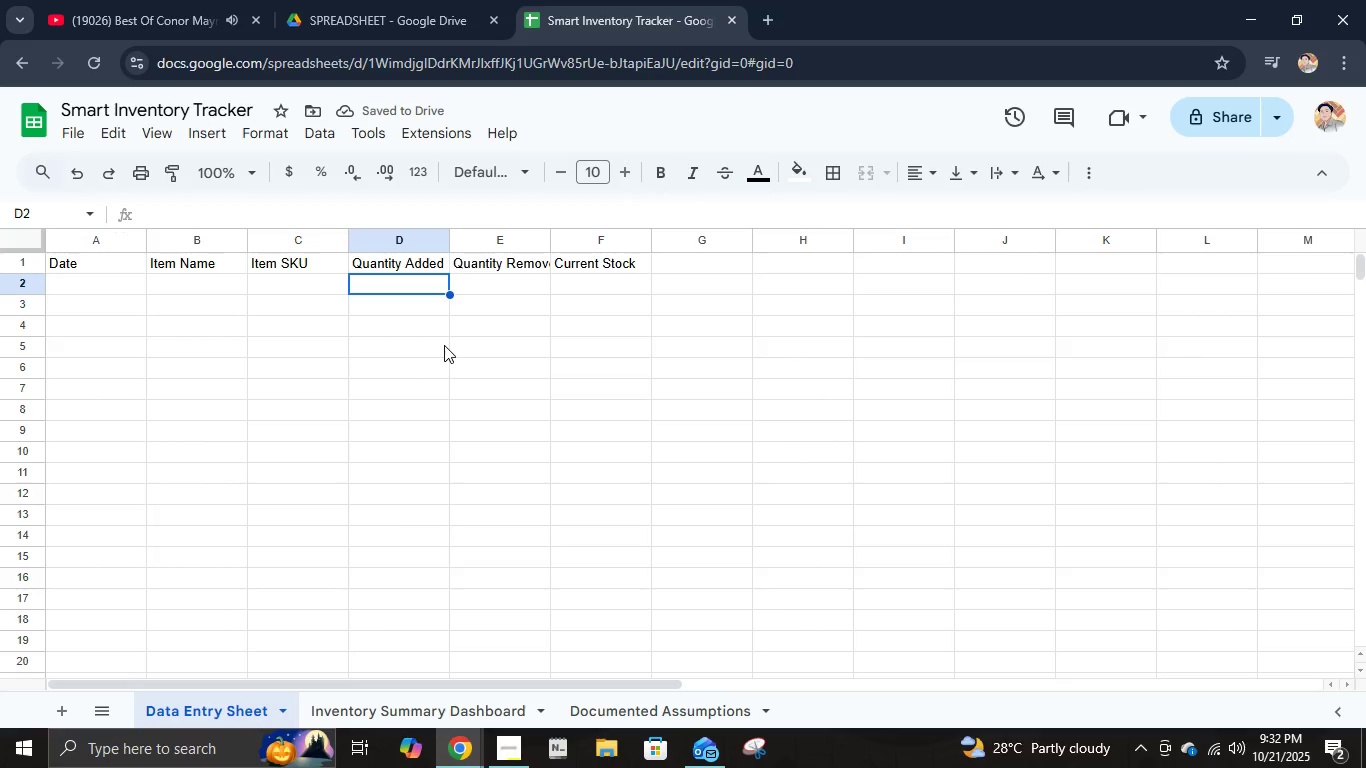 
left_click([695, 266])
 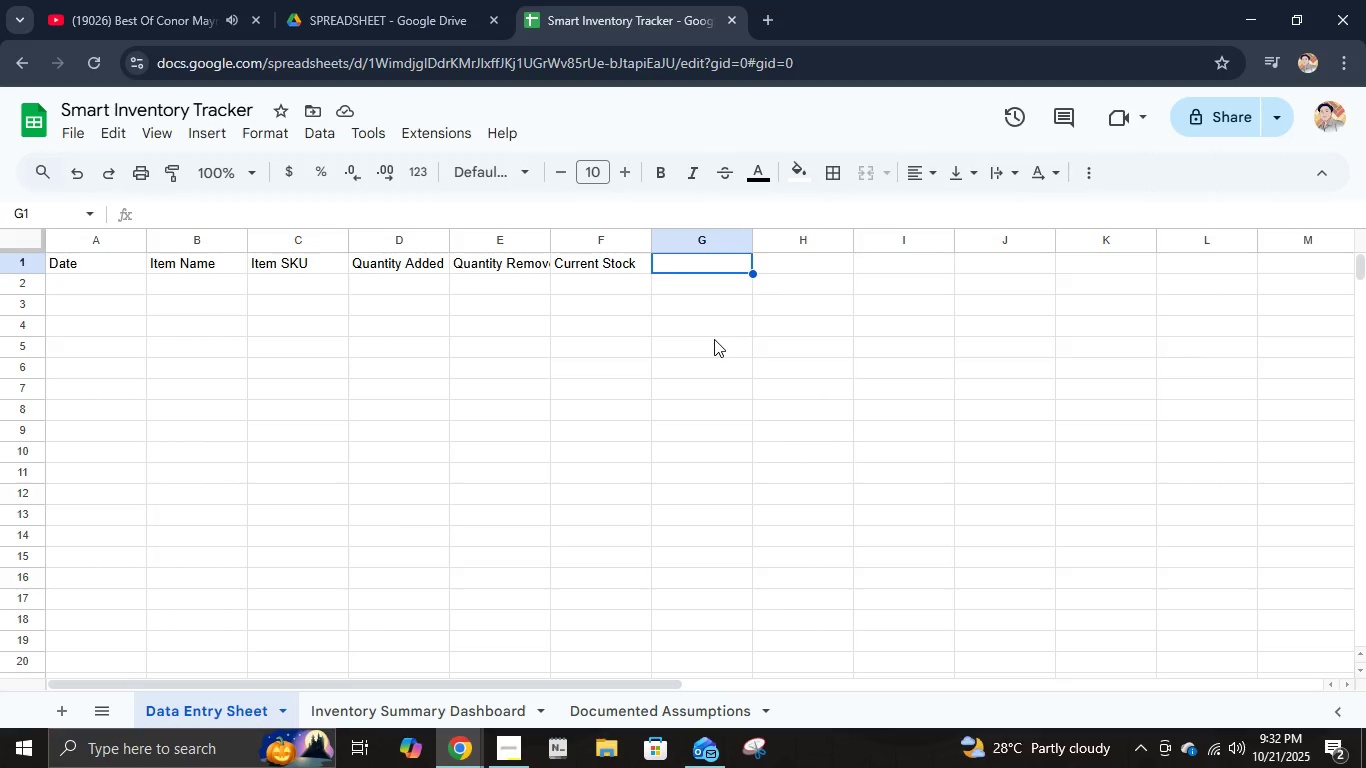 
type(Handled By)
 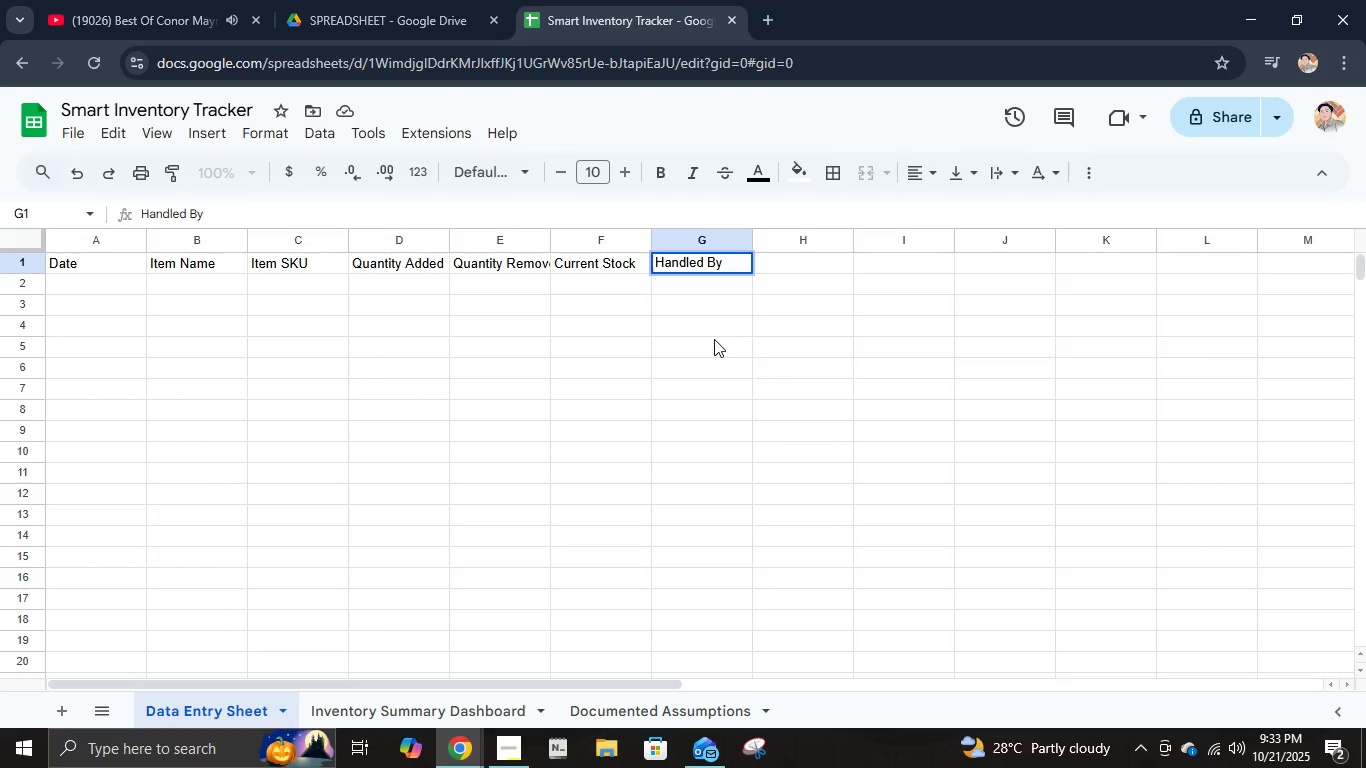 
key(Enter)
 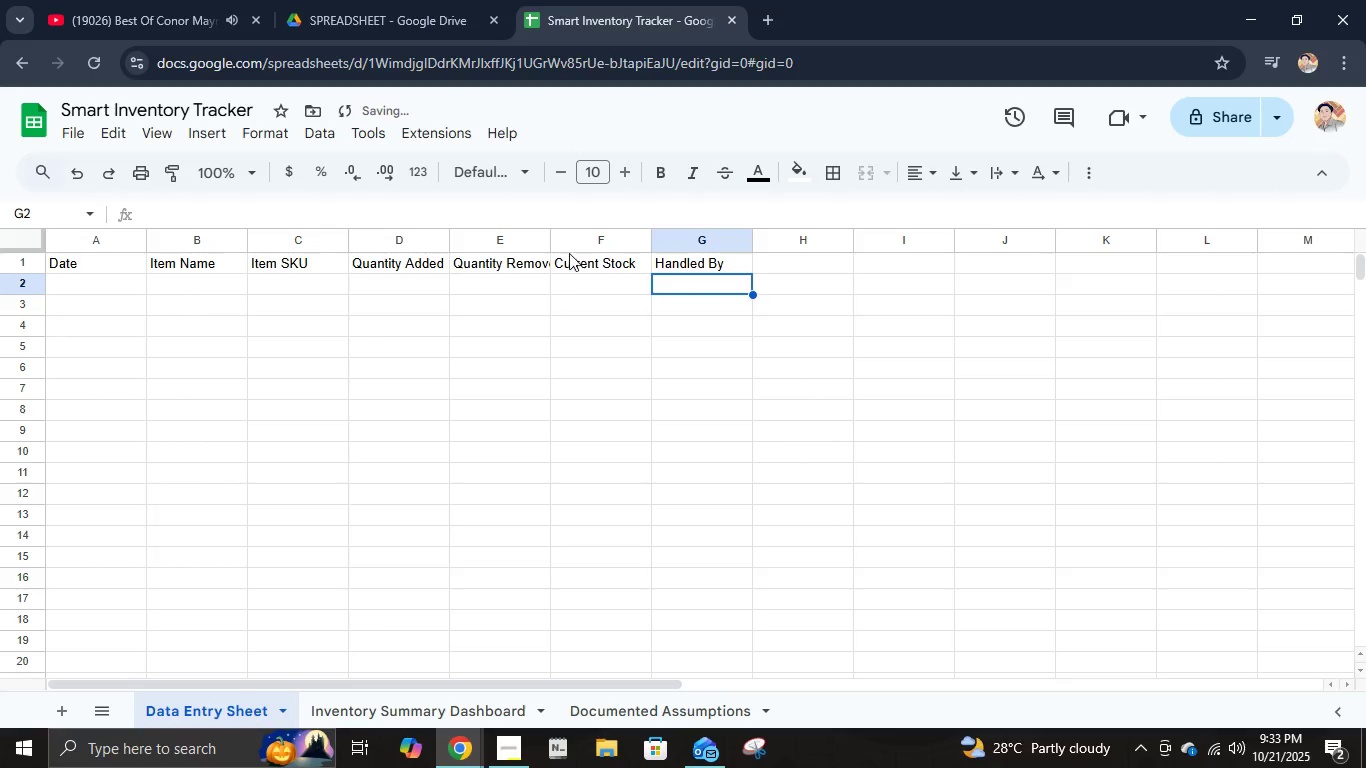 
left_click_drag(start_coordinate=[549, 237], to_coordinate=[569, 238])
 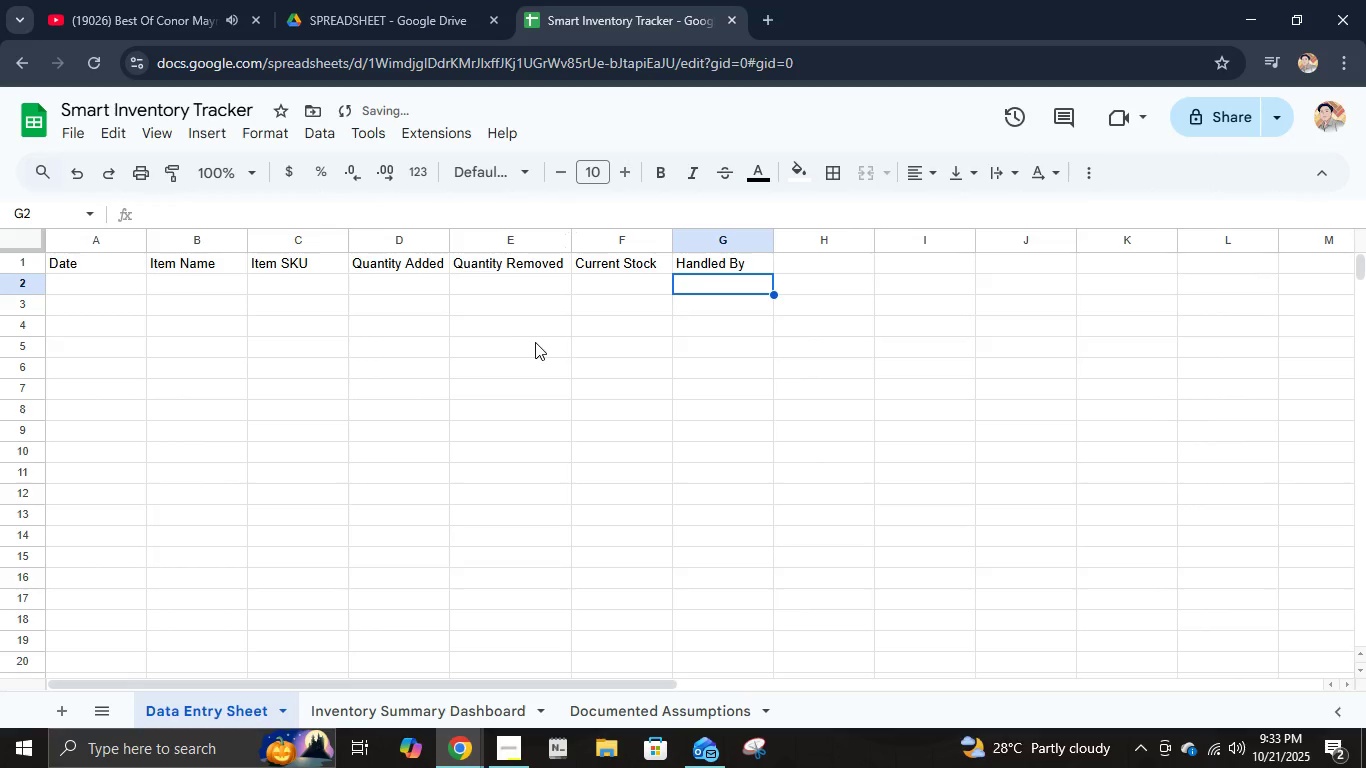 
key(Control+Z)
 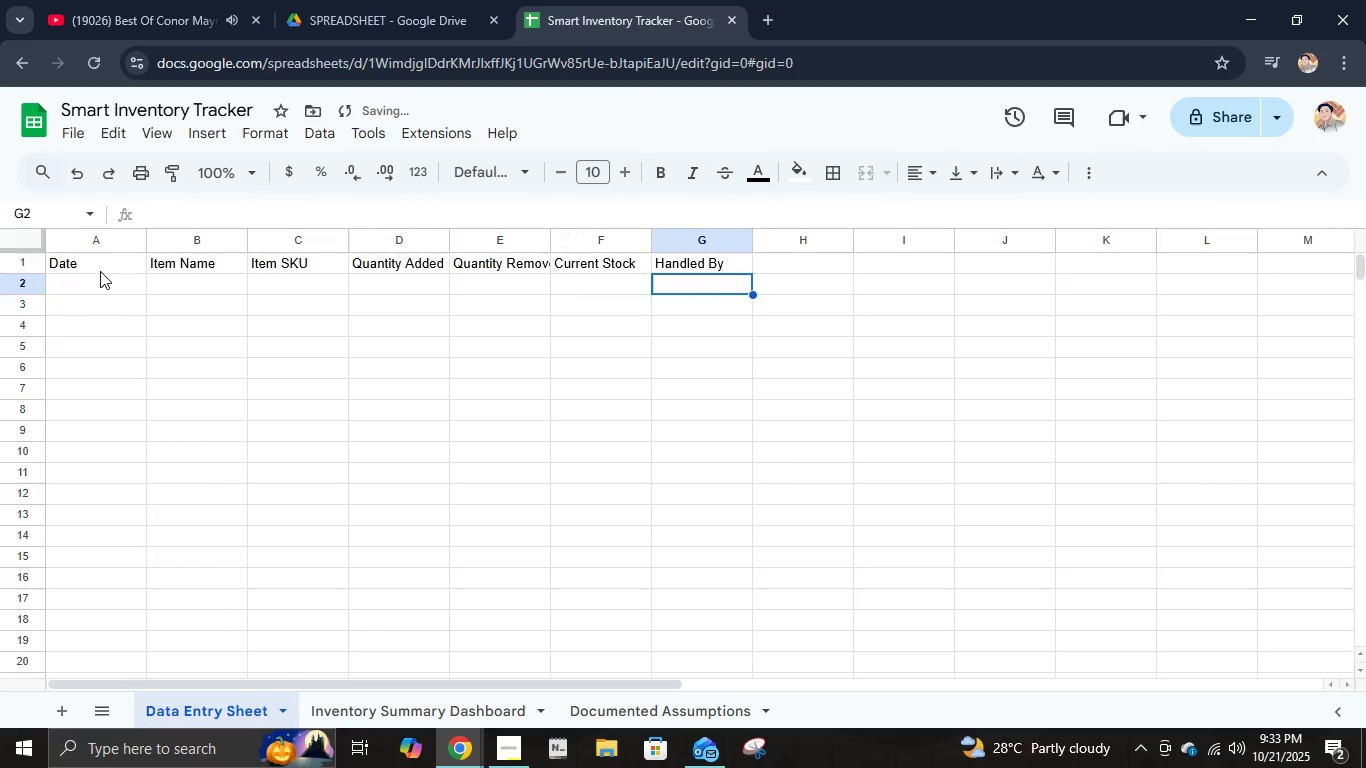 
left_click([100, 271])
 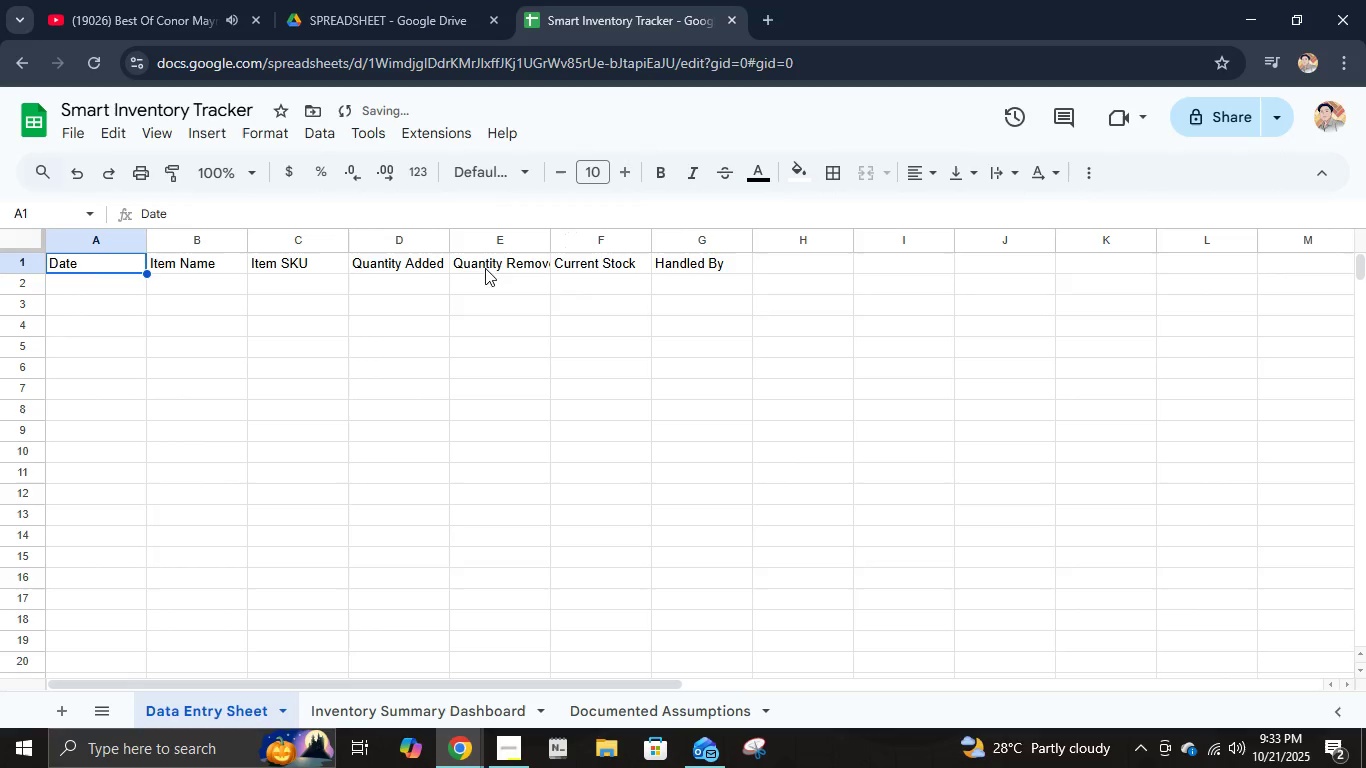 
hold_key(key=ShiftLeft, duration=0.82)
left_click([678, 263])
 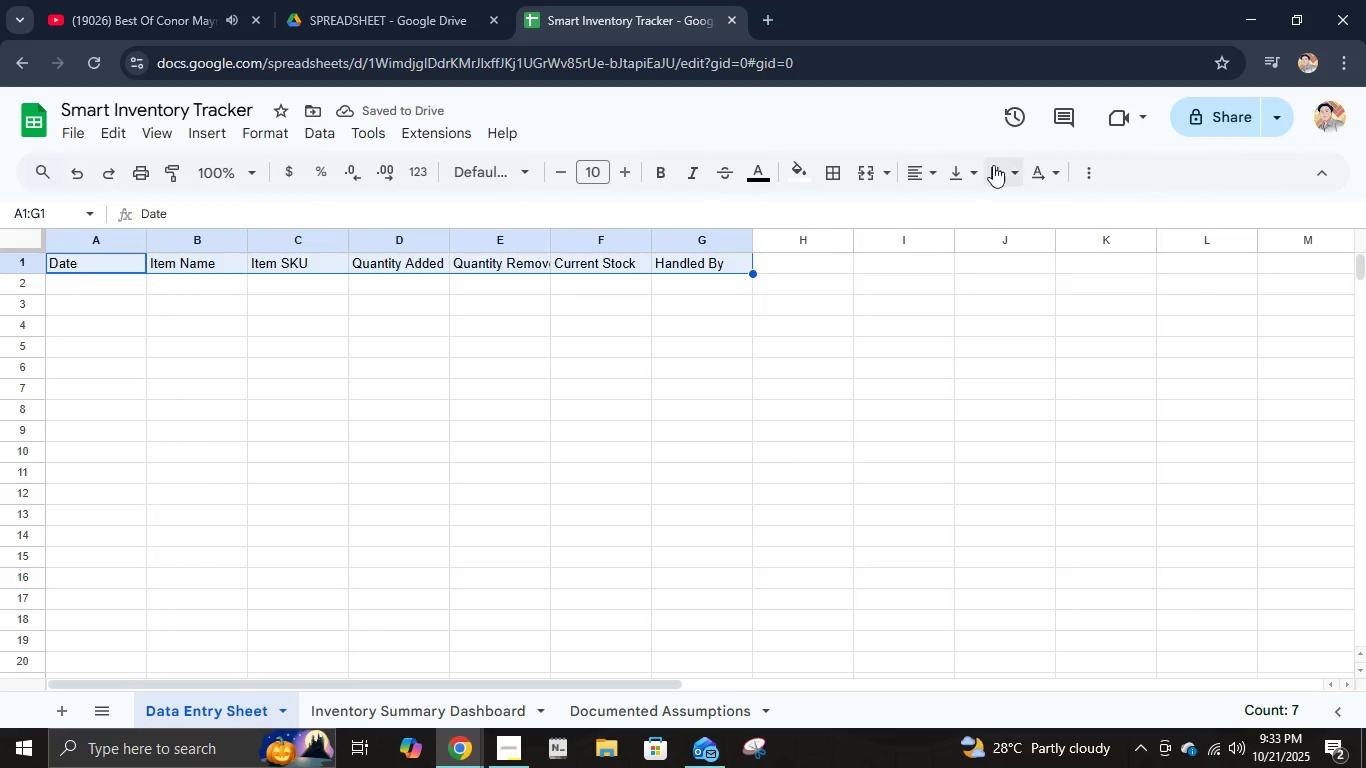 
left_click([1010, 164])
 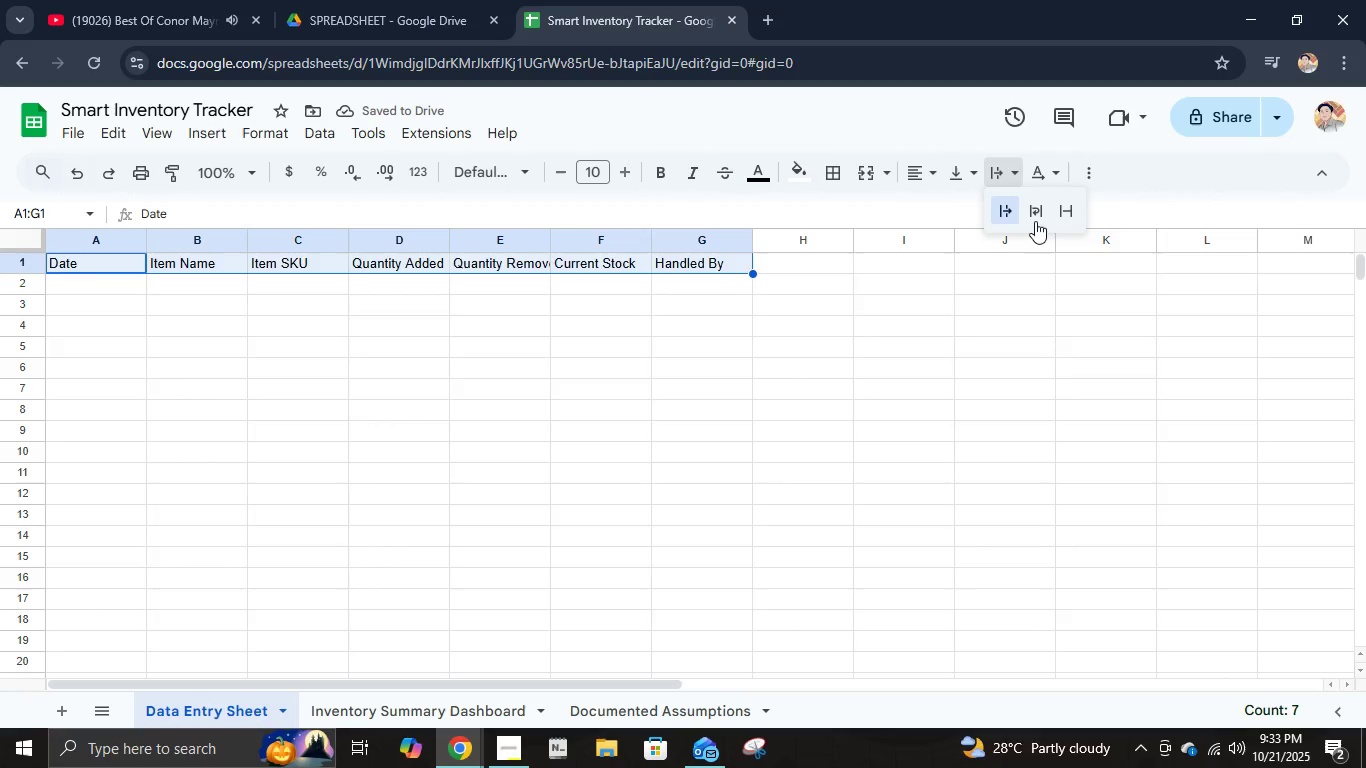 
left_click([1035, 220])
 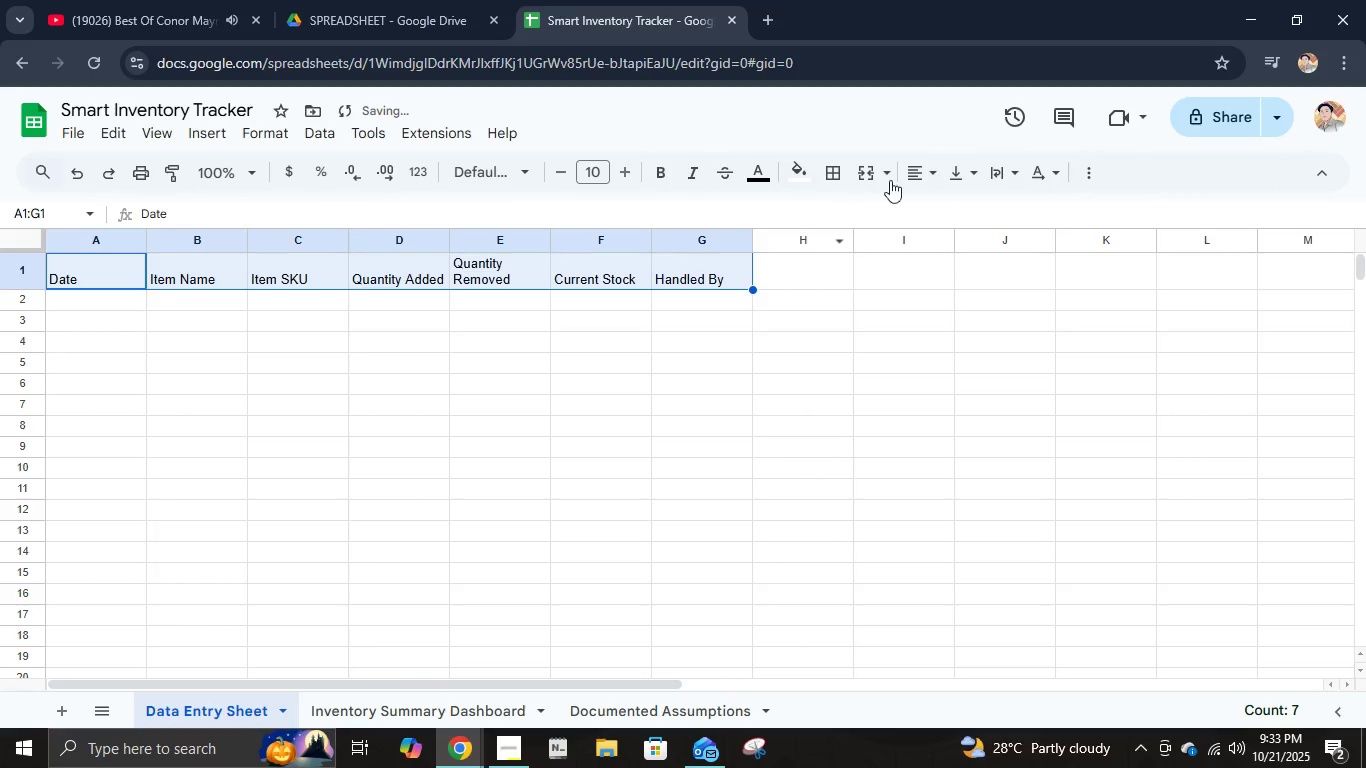 
left_click([937, 164])
 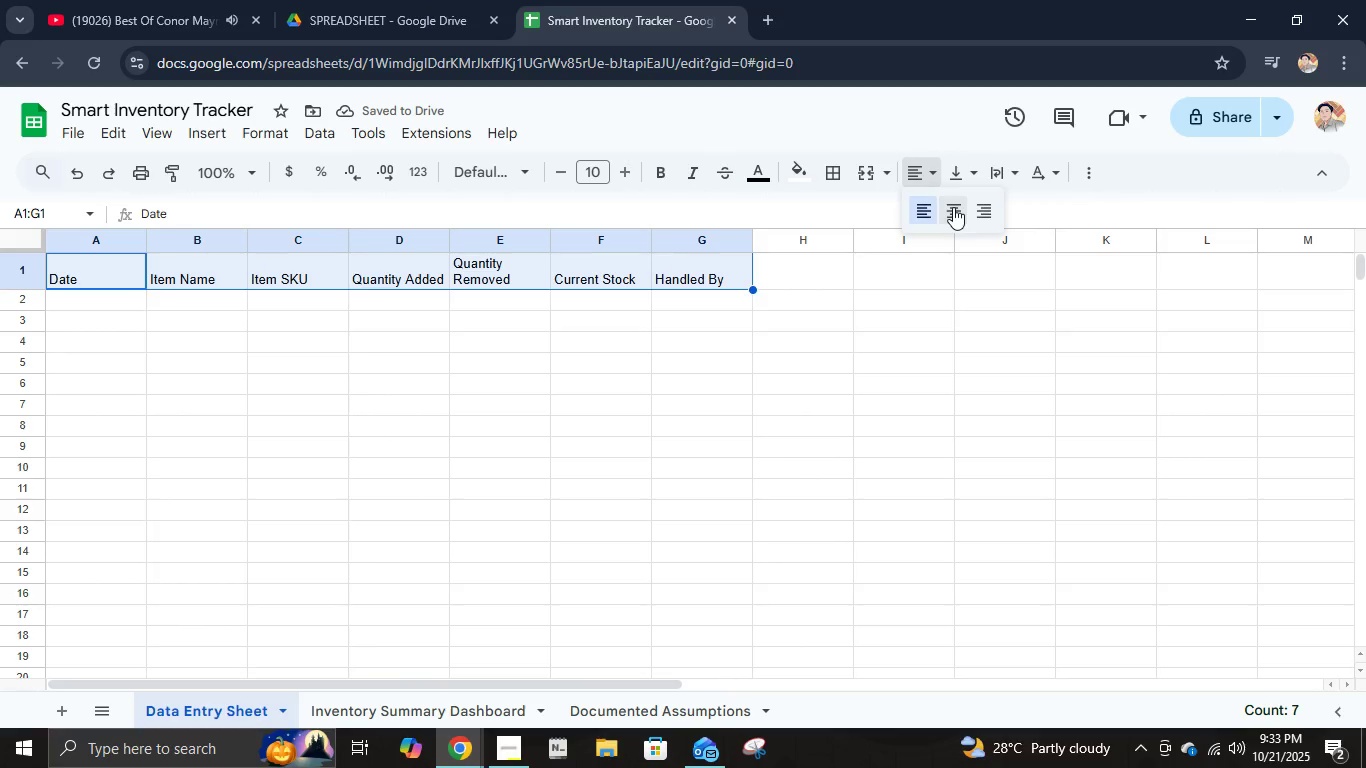 
left_click([953, 207])
 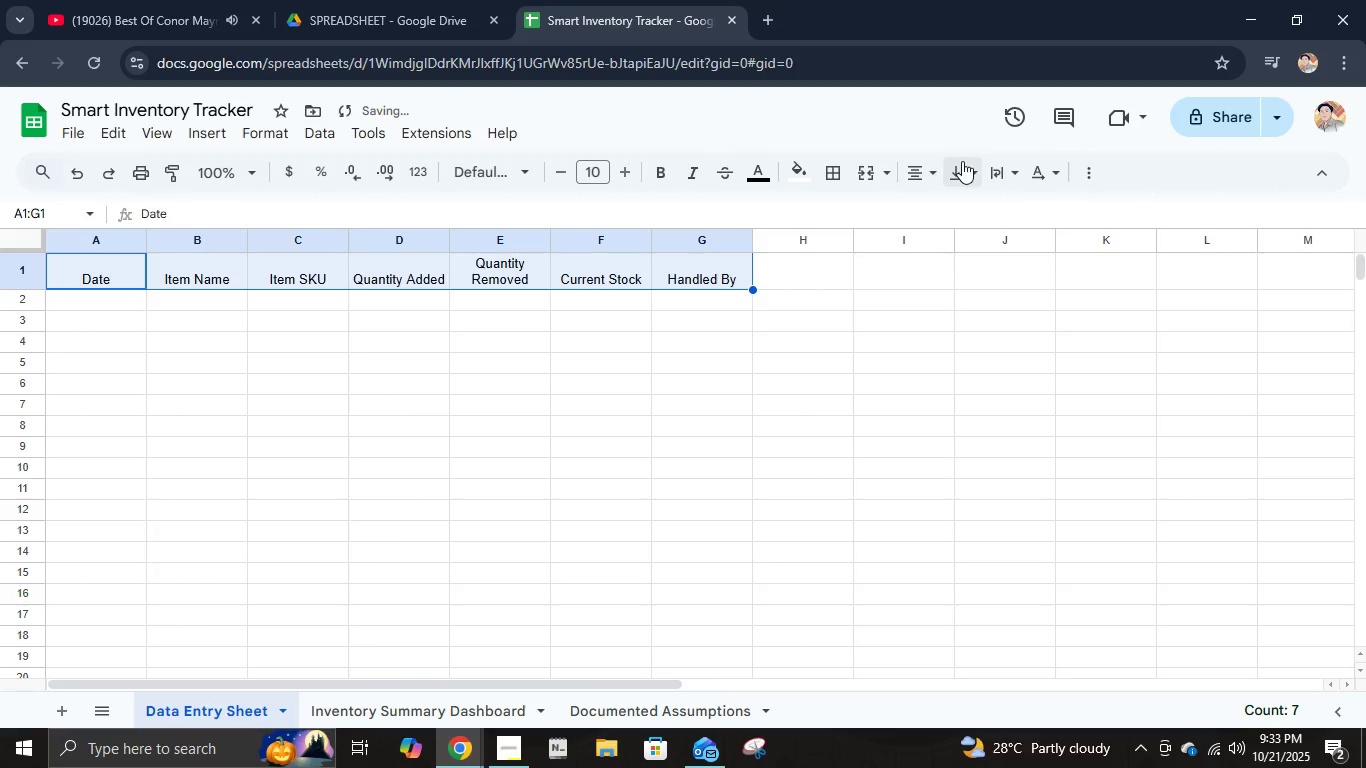 
left_click([975, 165])
 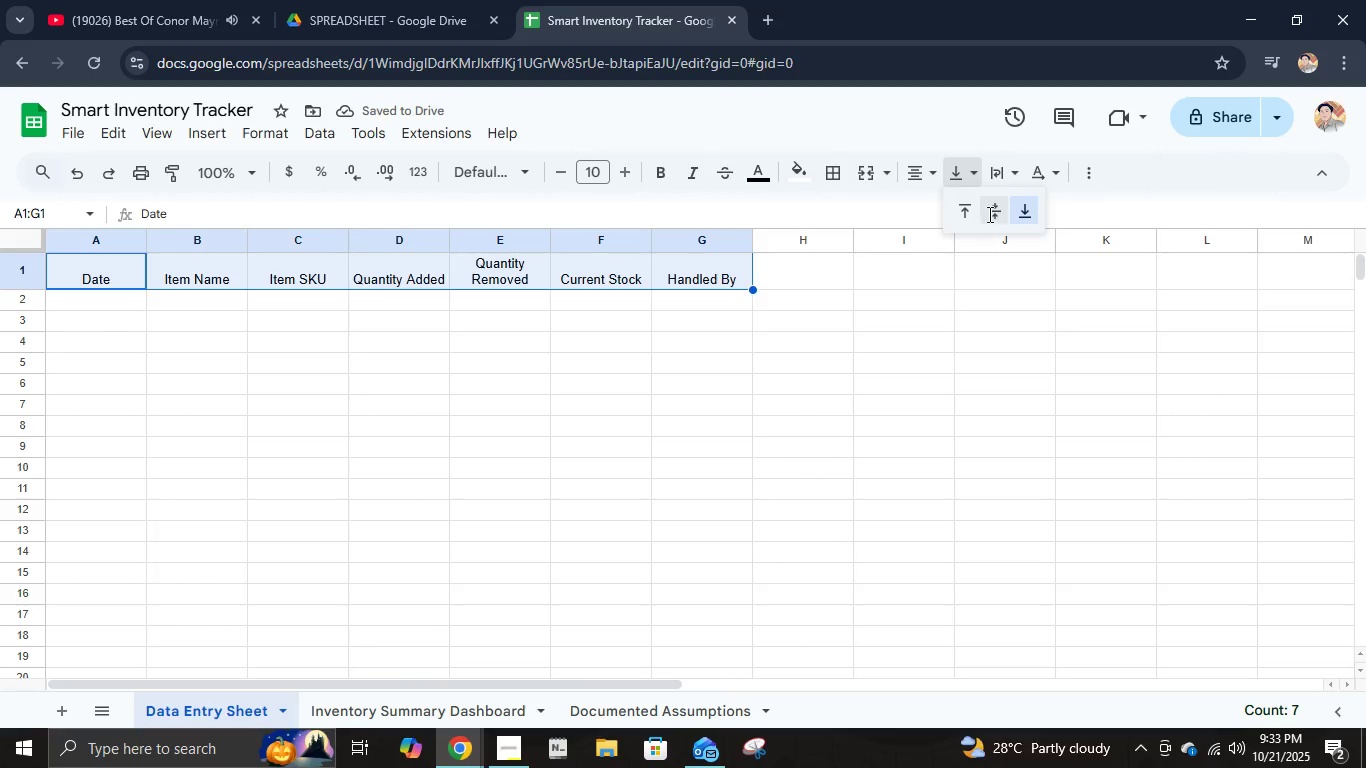 
left_click([988, 214])
 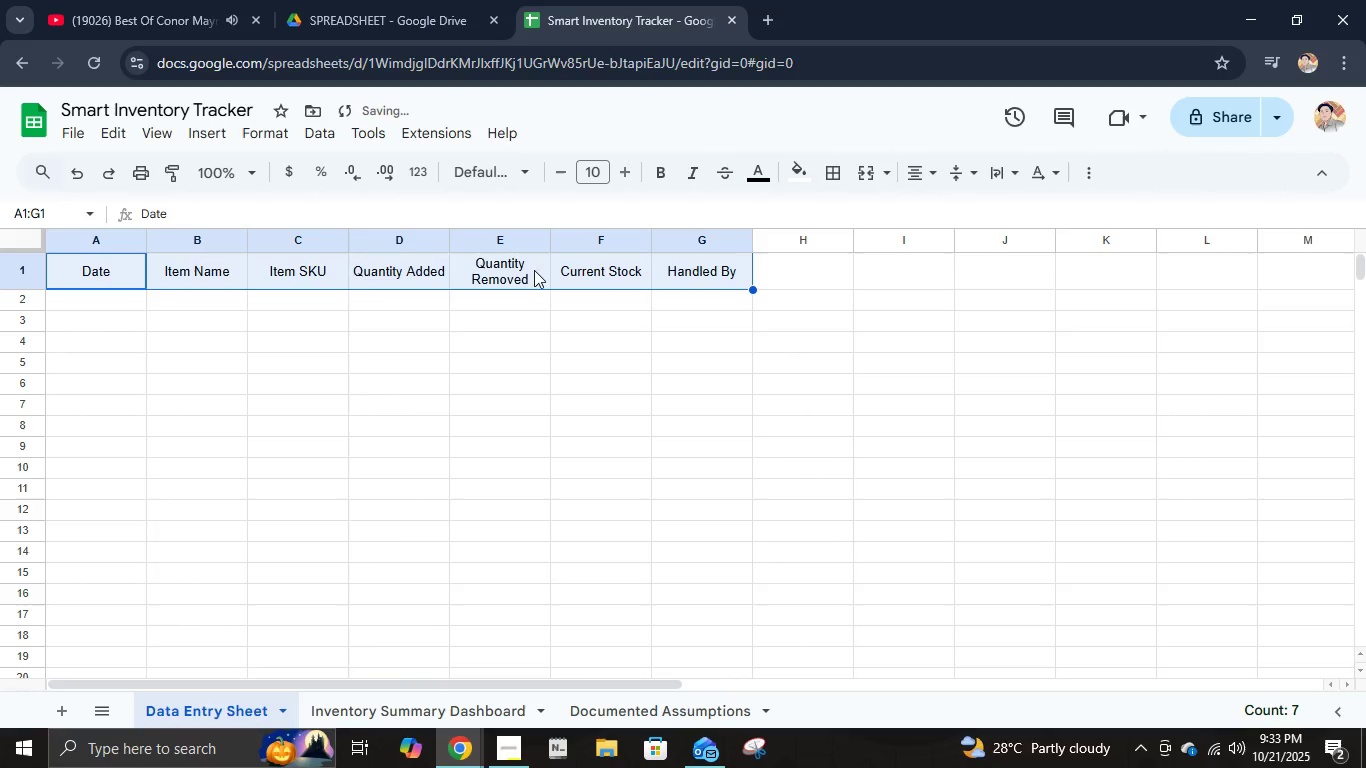 
key(Control+B)
 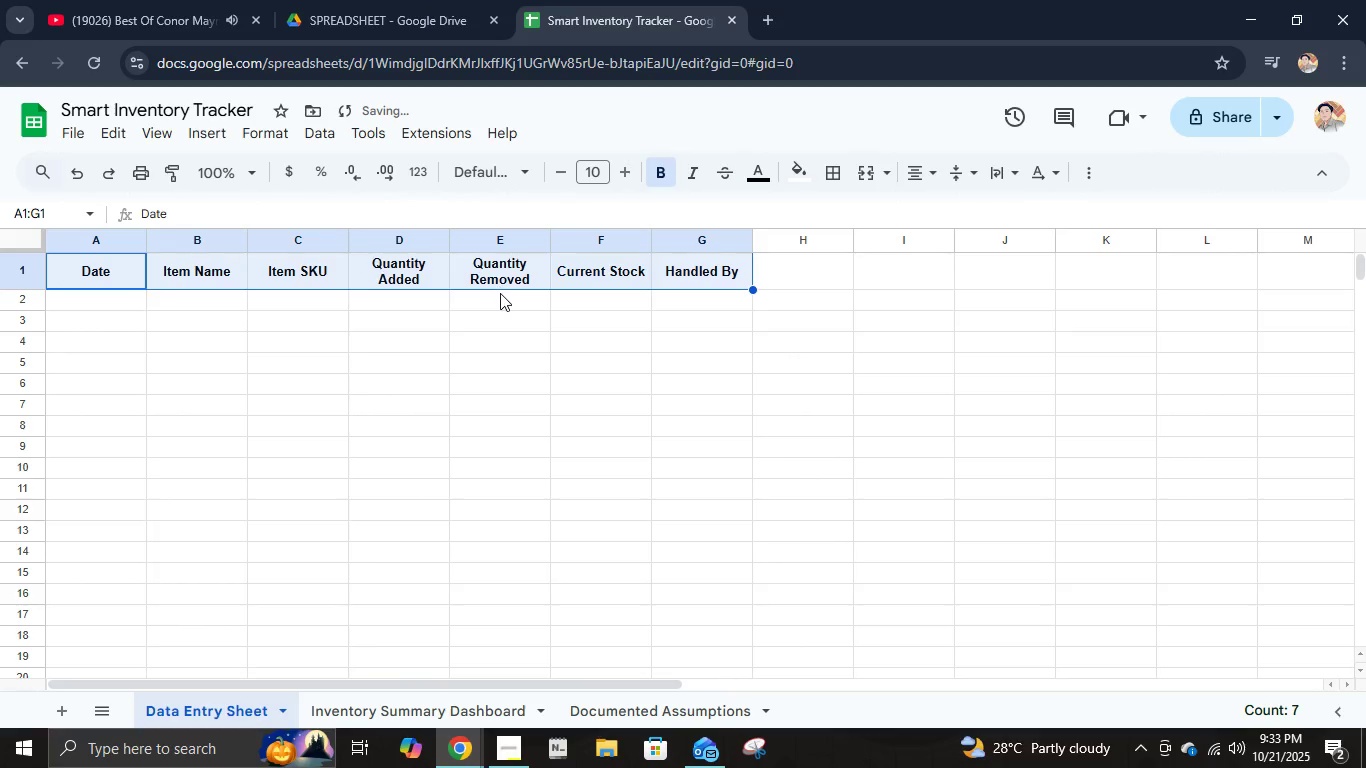 
key(Alt+Control+T)
 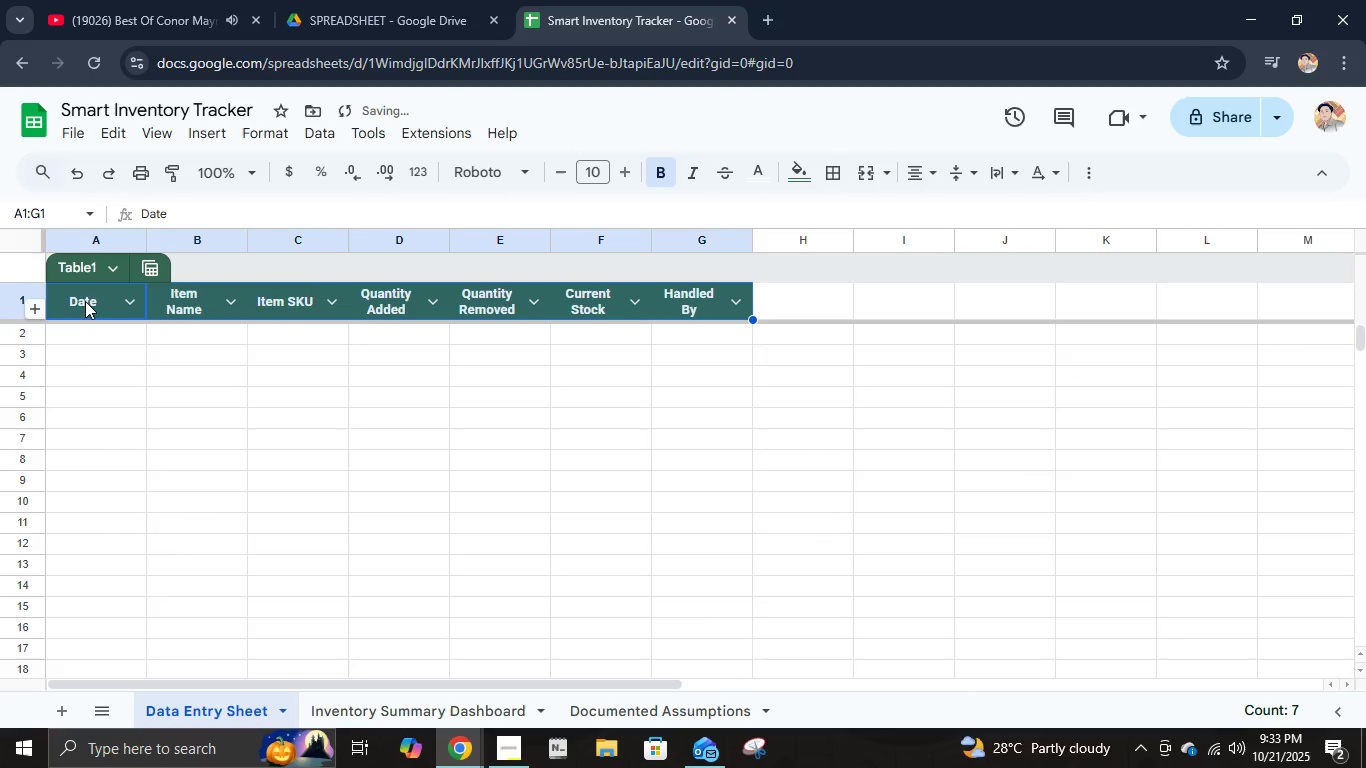 
left_click([97, 267])
 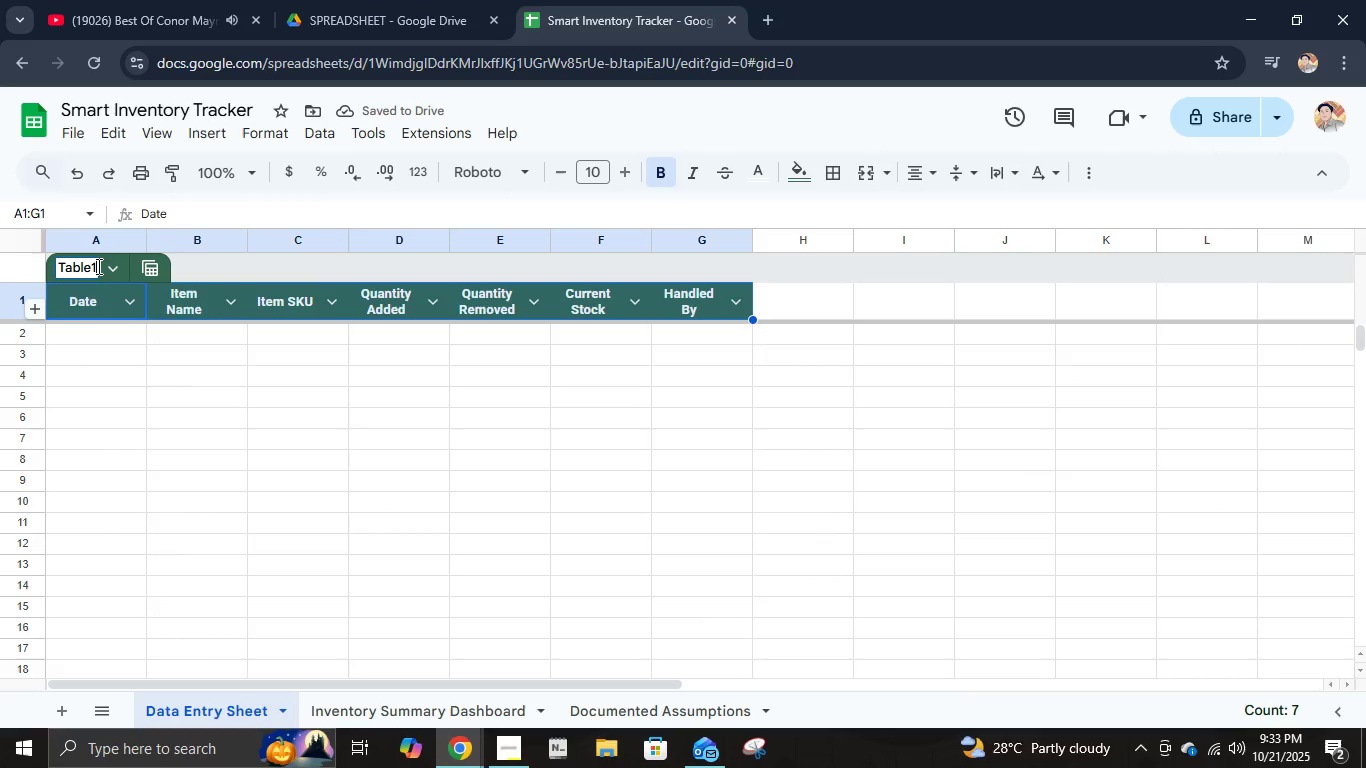 
key(Control+A)
 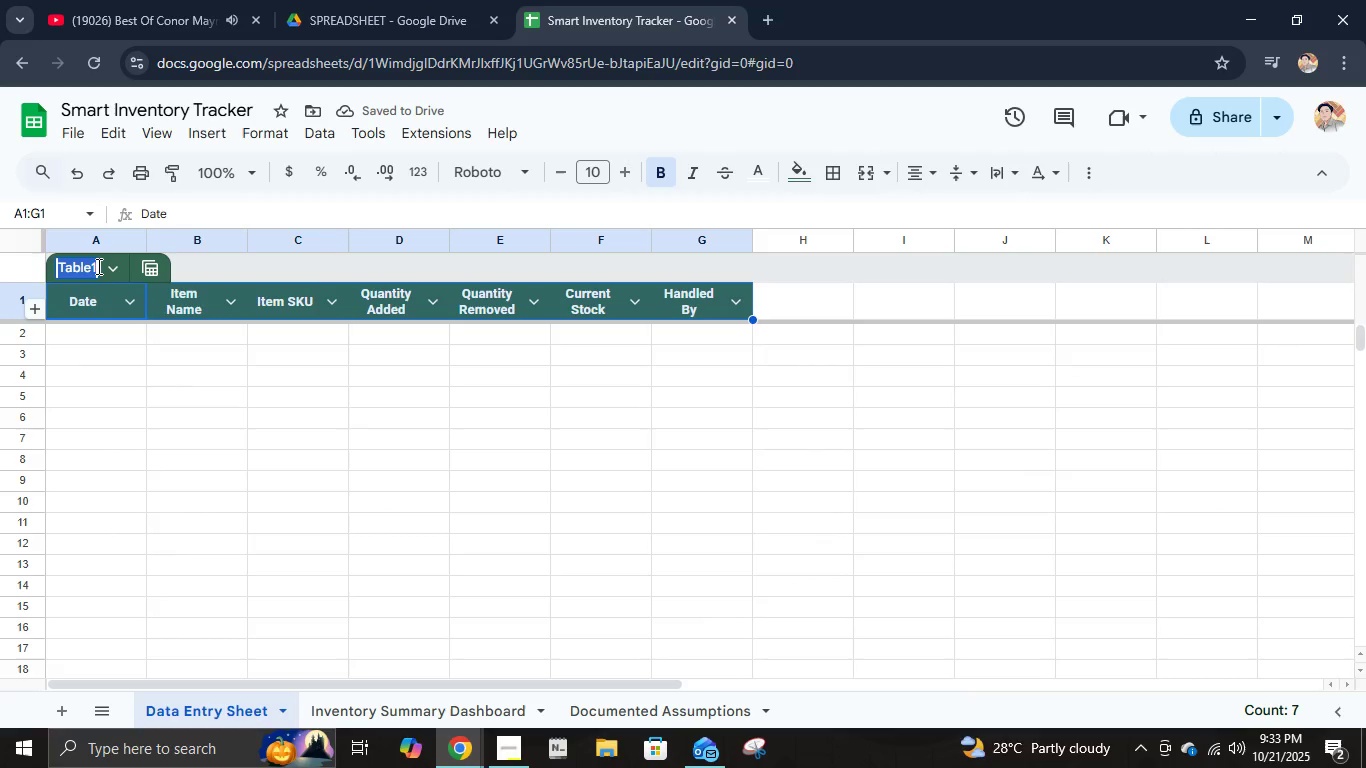 
type(Data Entry Sheet)
 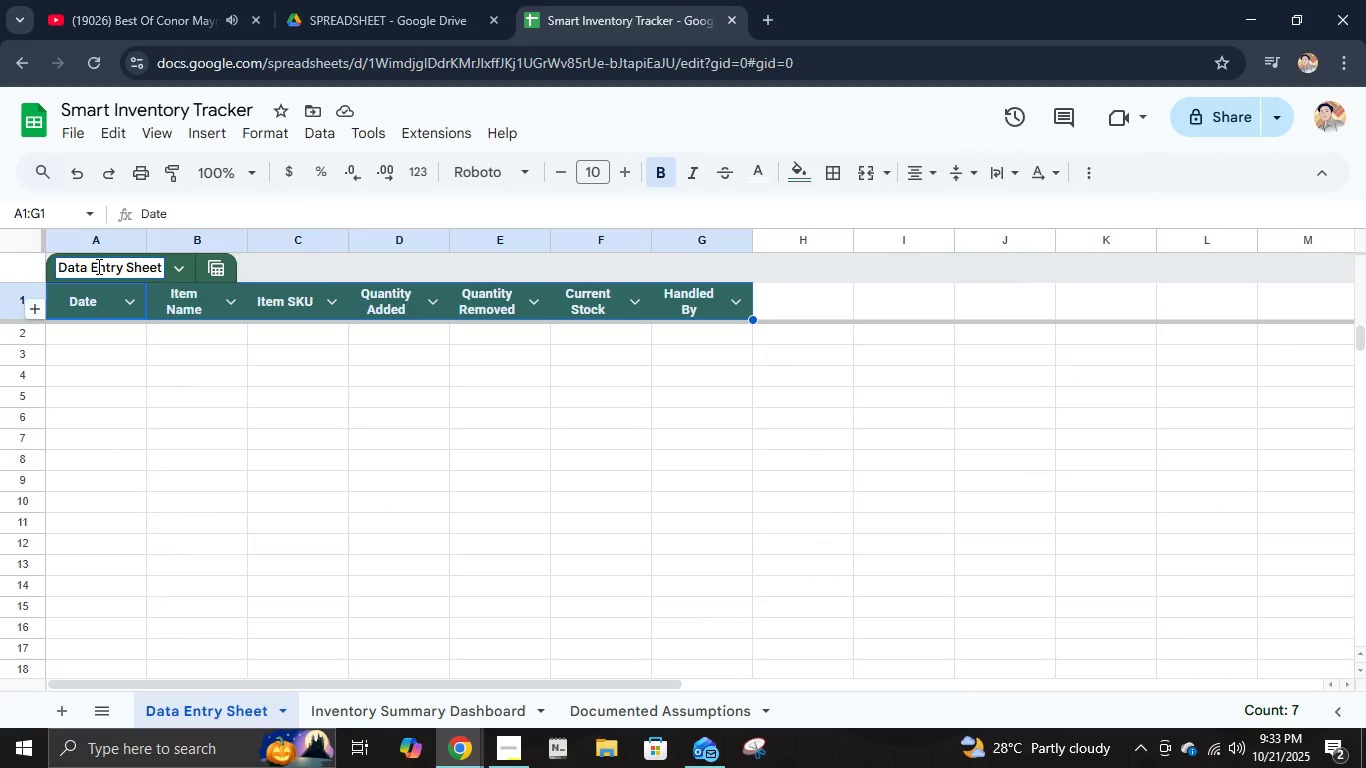 
key(Enter)
 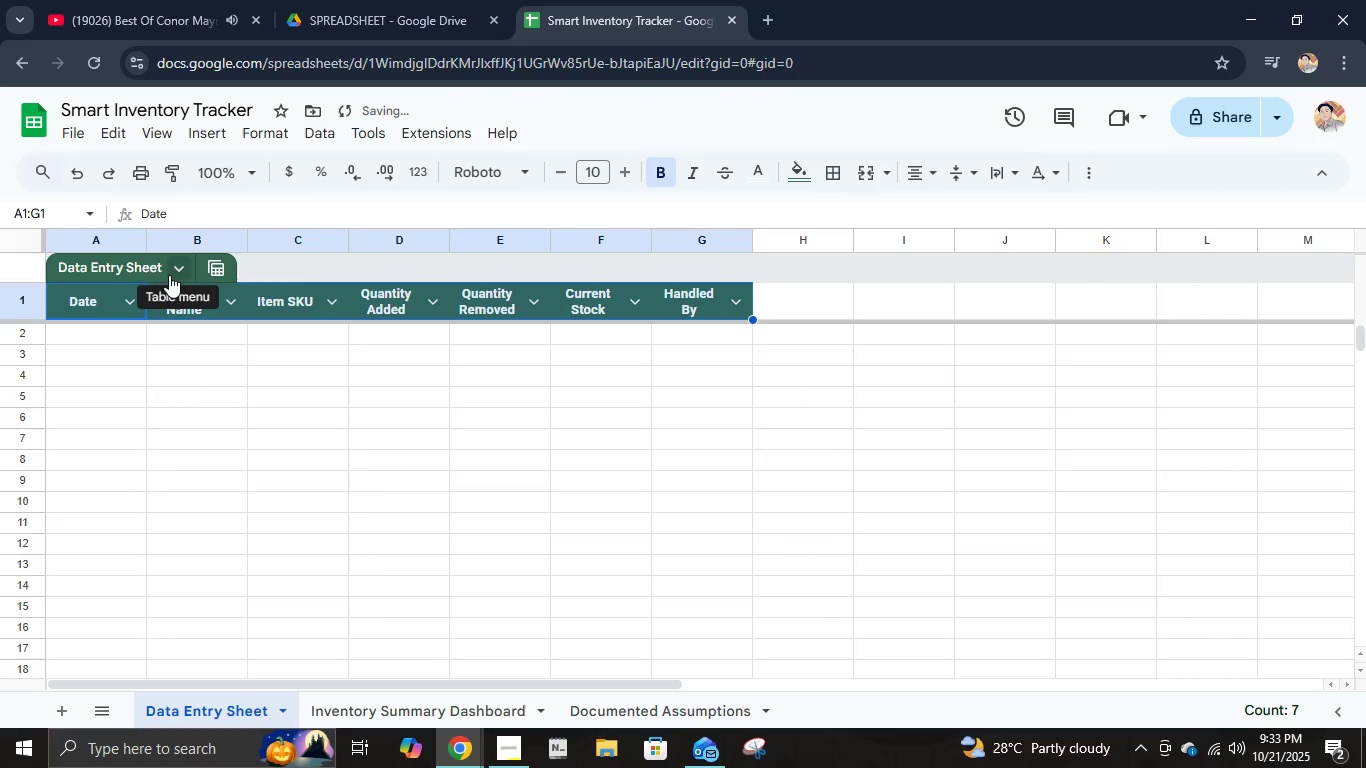 
left_click([172, 269])
 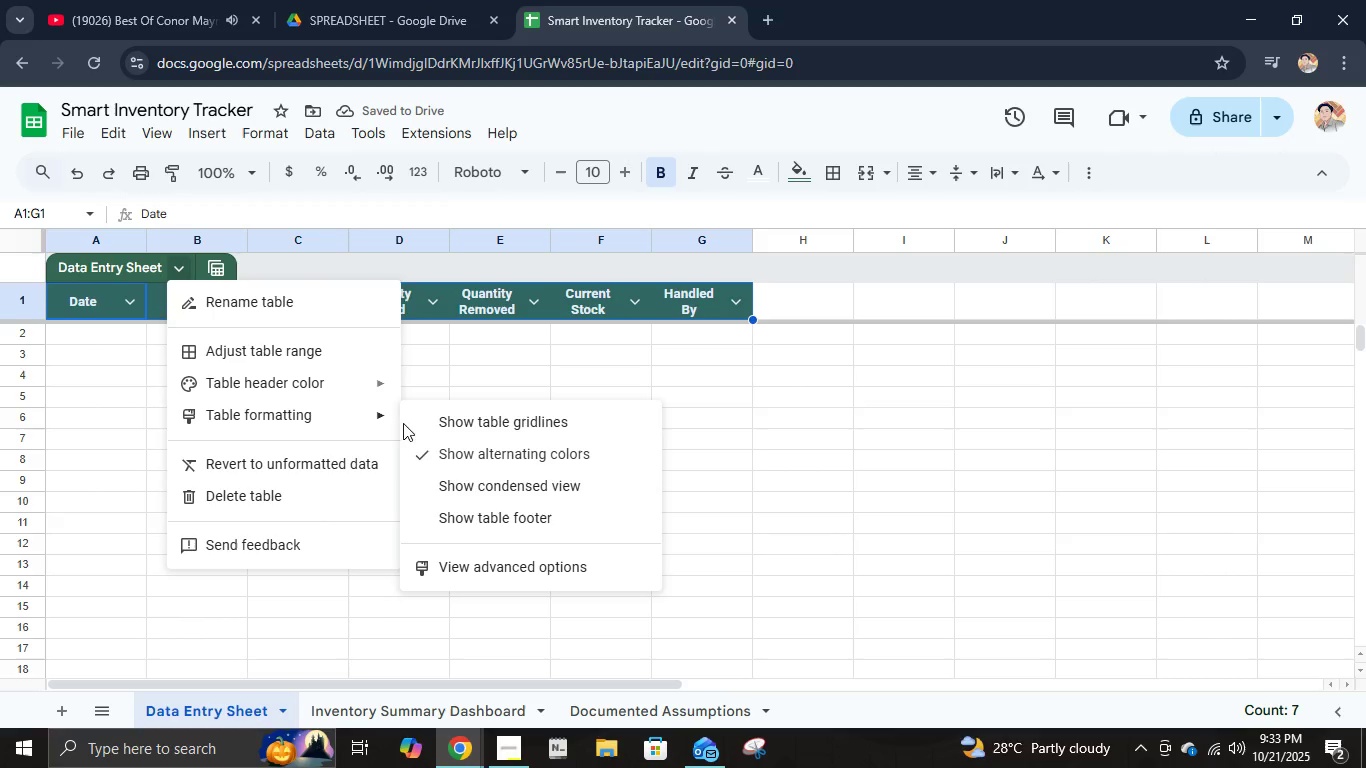 
left_click([427, 428])
 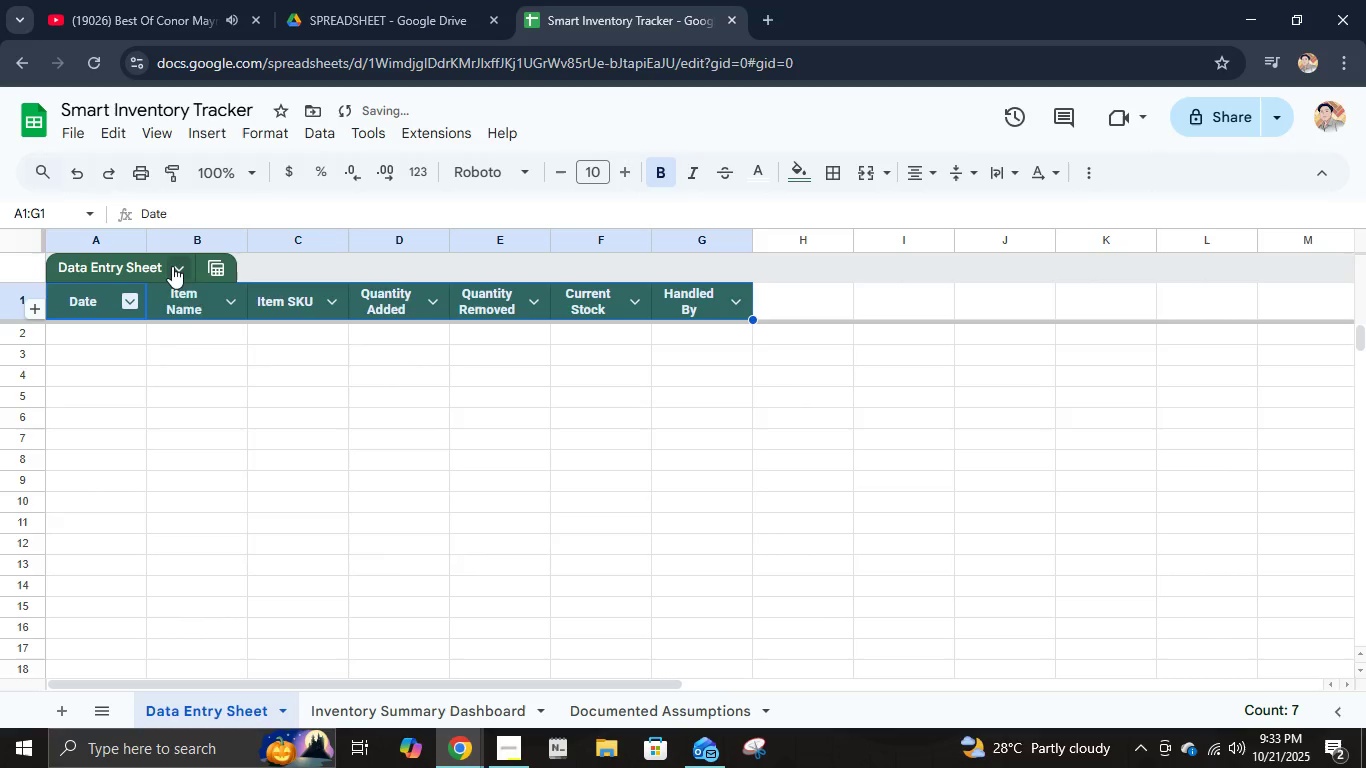 
left_click([172, 266])
 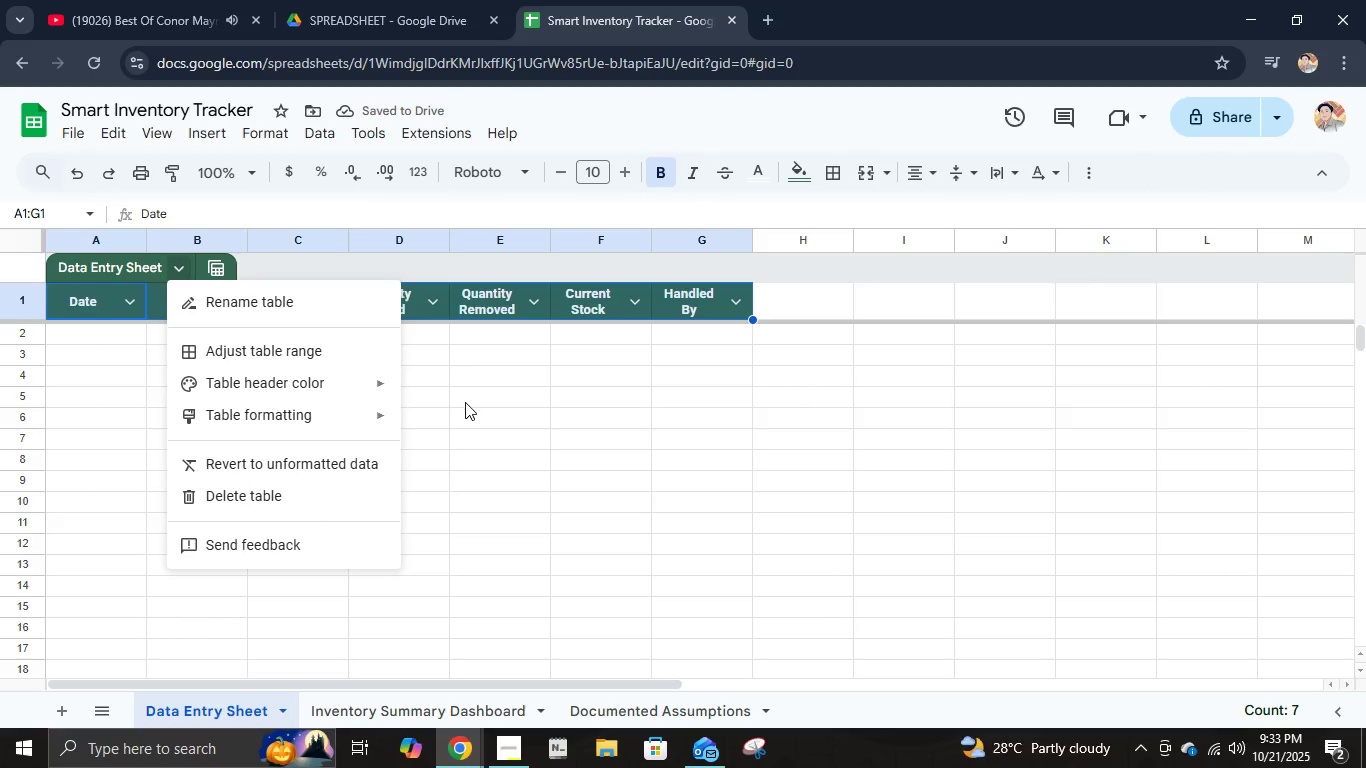 
left_click([373, 380])
 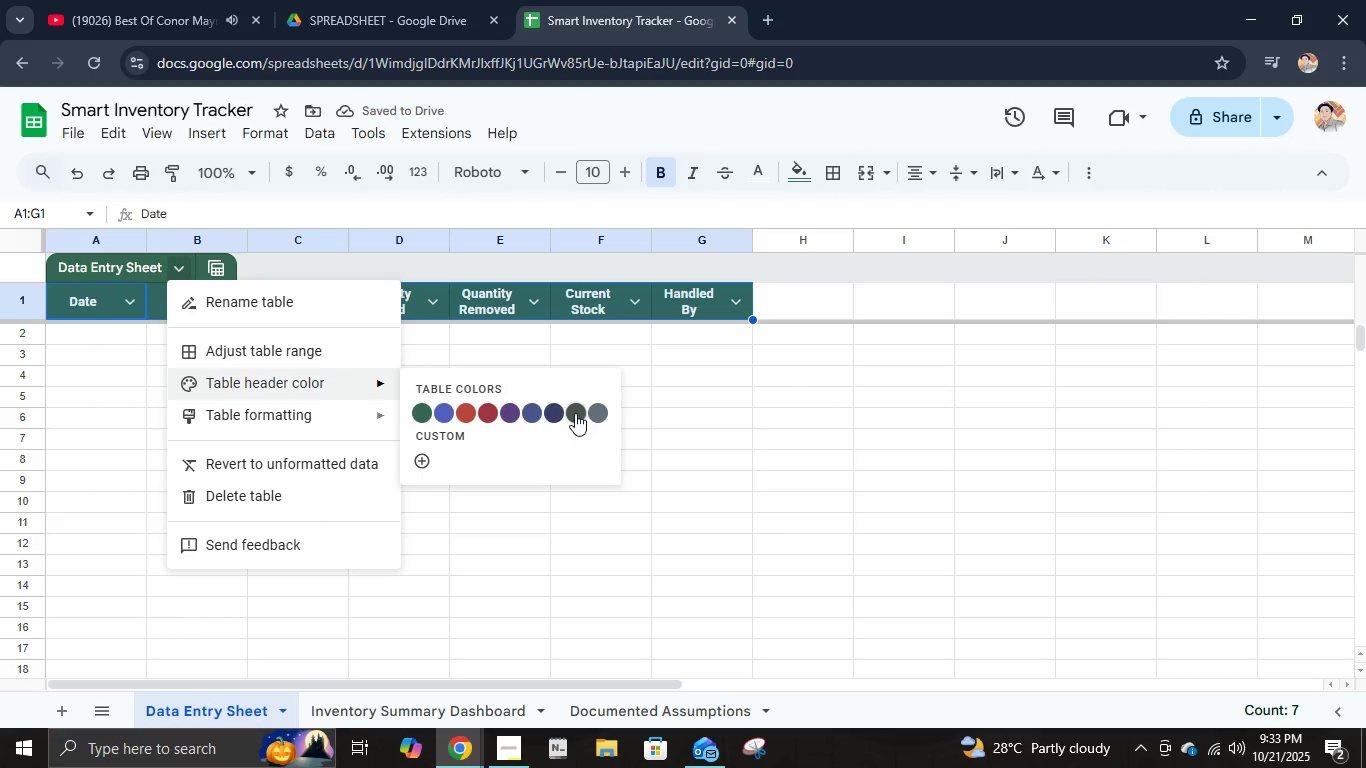 
left_click([575, 412])
 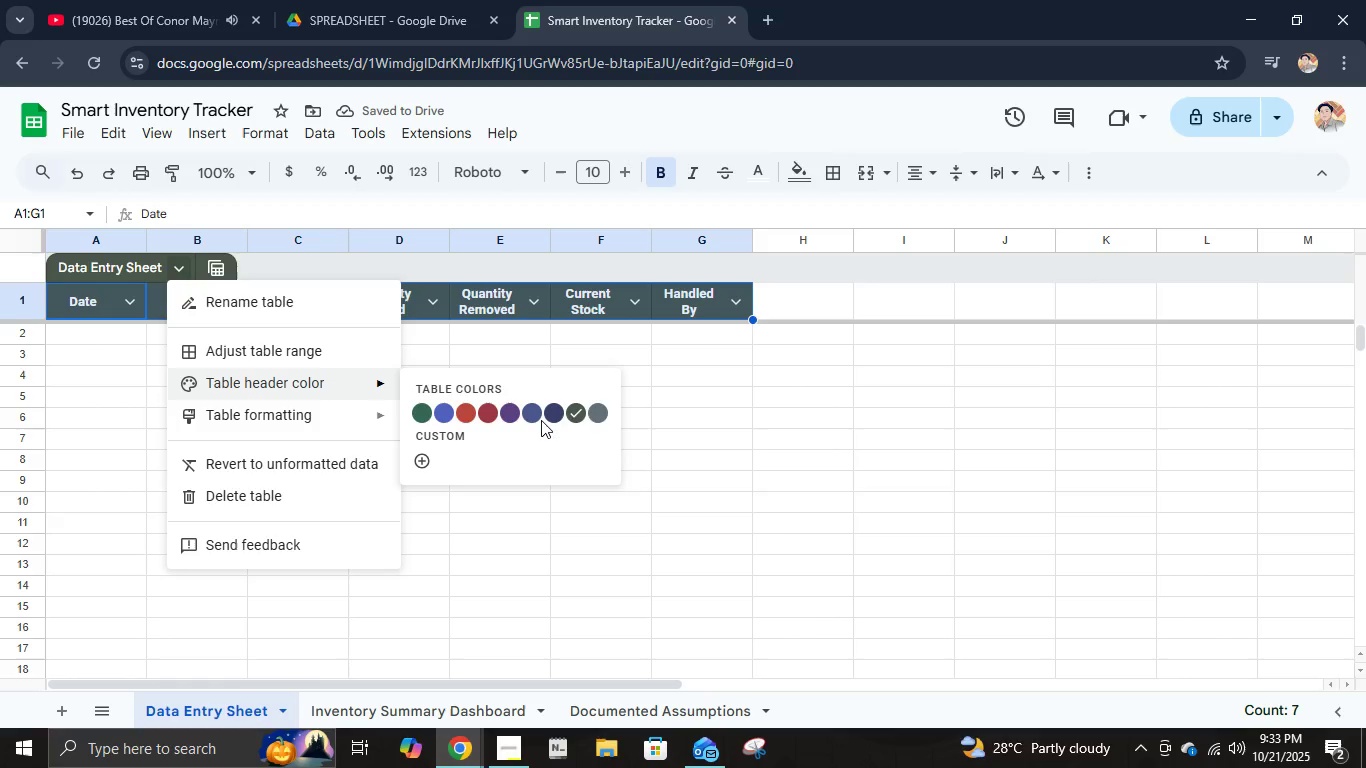 
left_click([488, 415])
 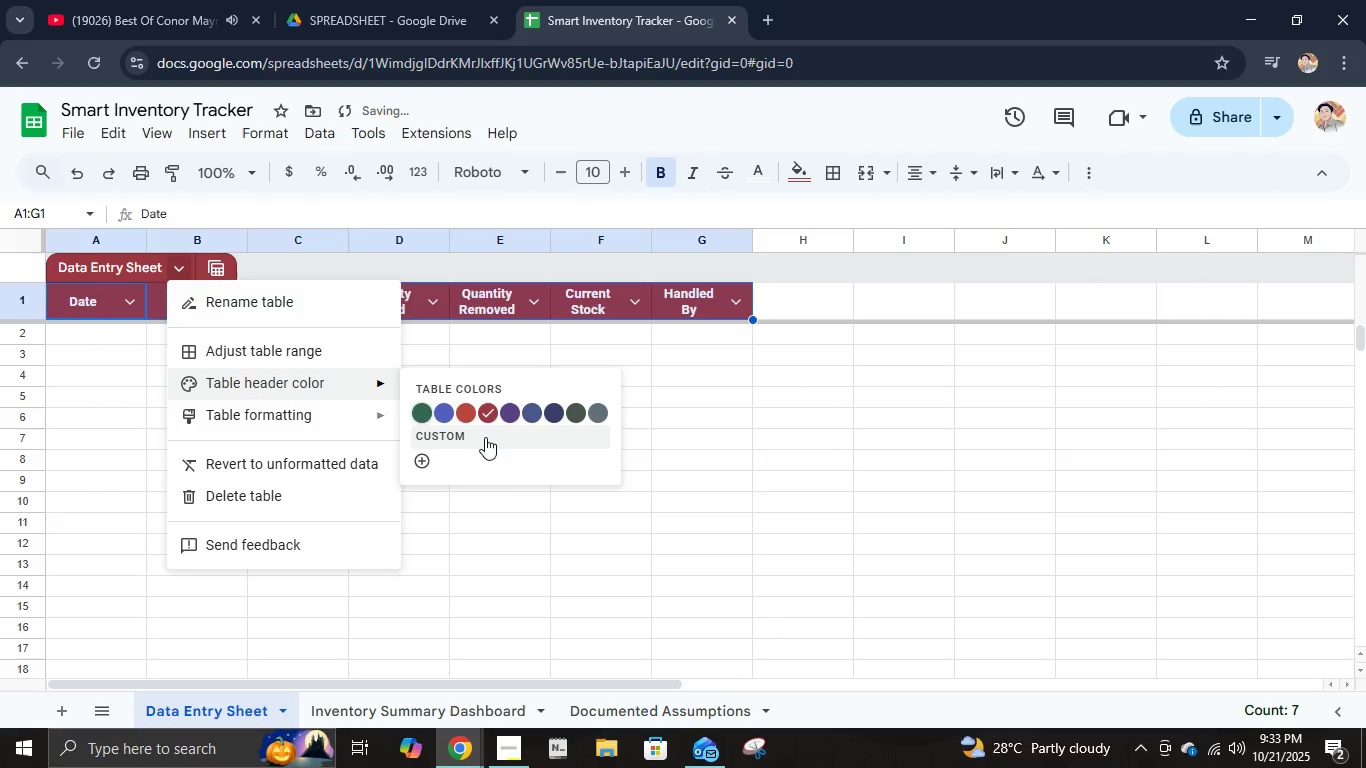 
left_click([469, 412])
 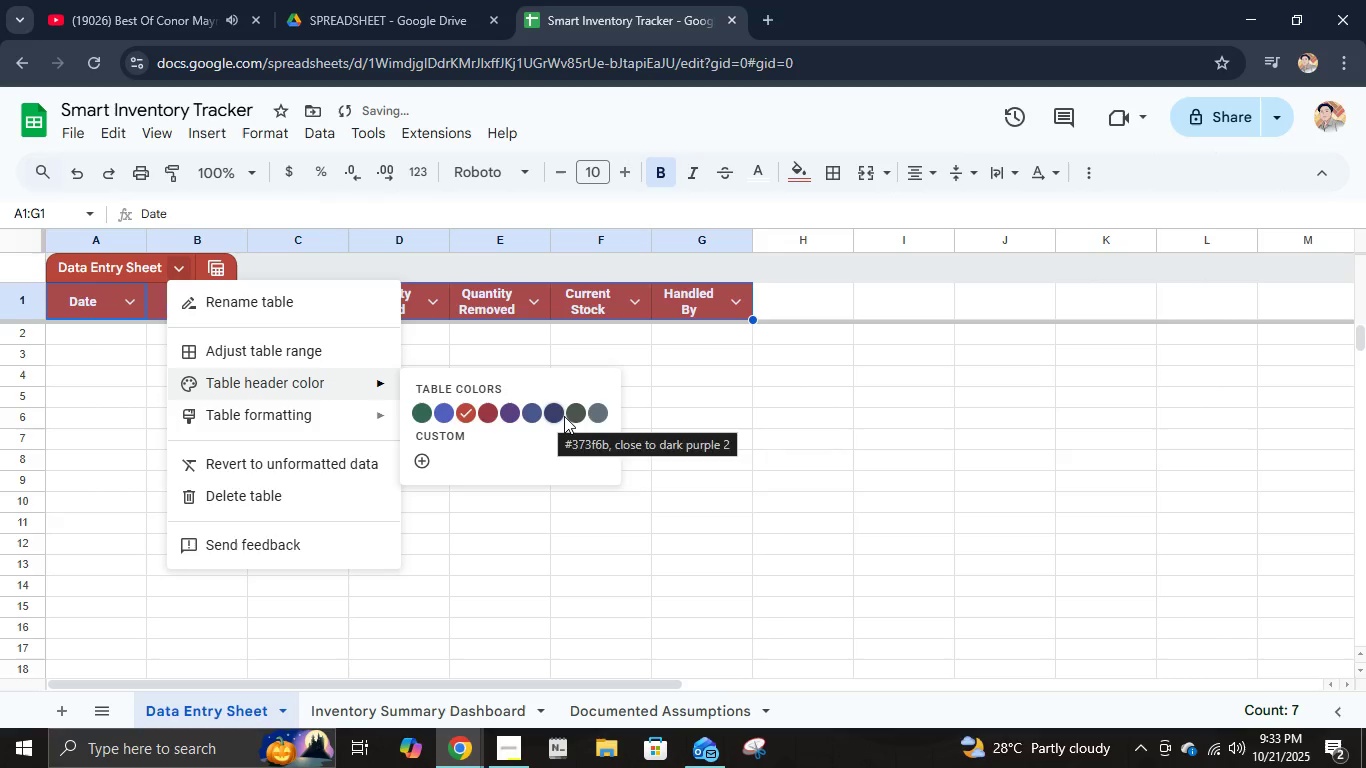 
left_click([564, 416])
 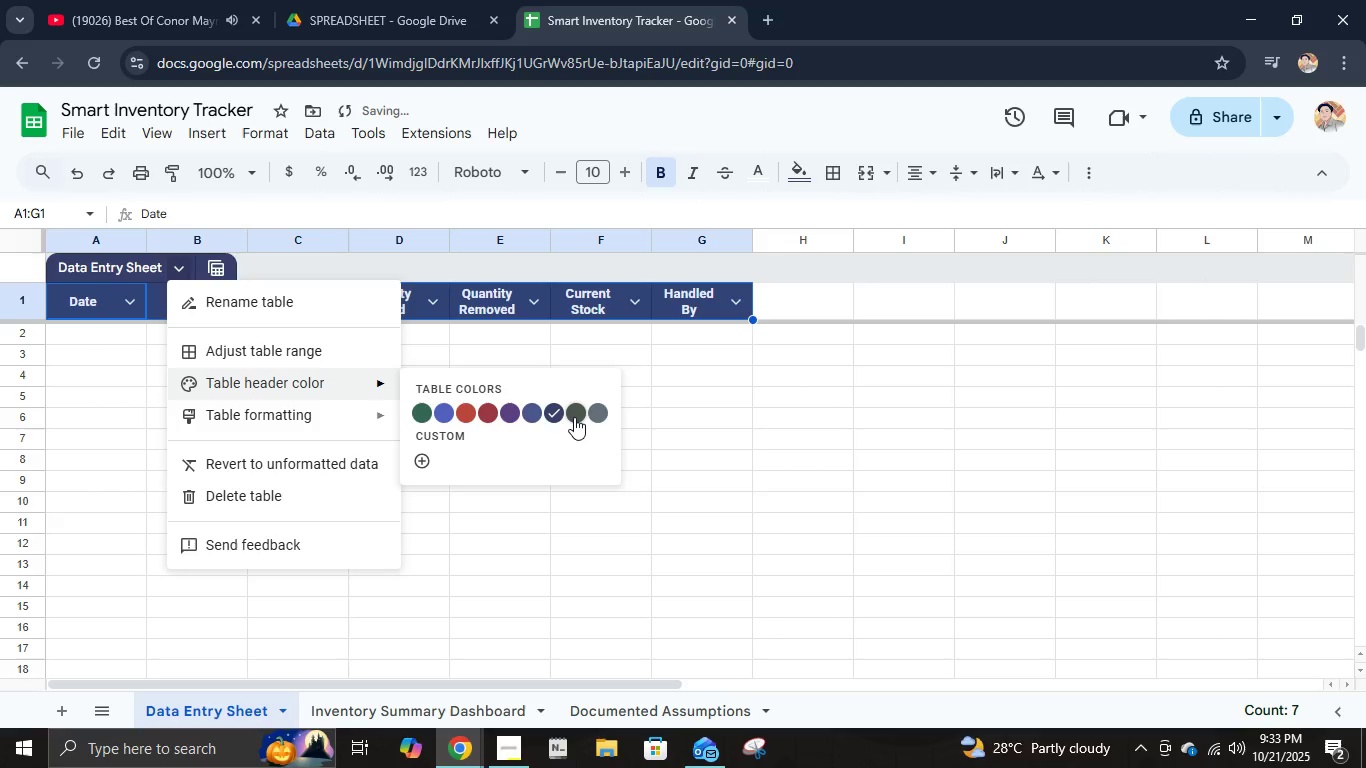 
left_click([574, 417])
 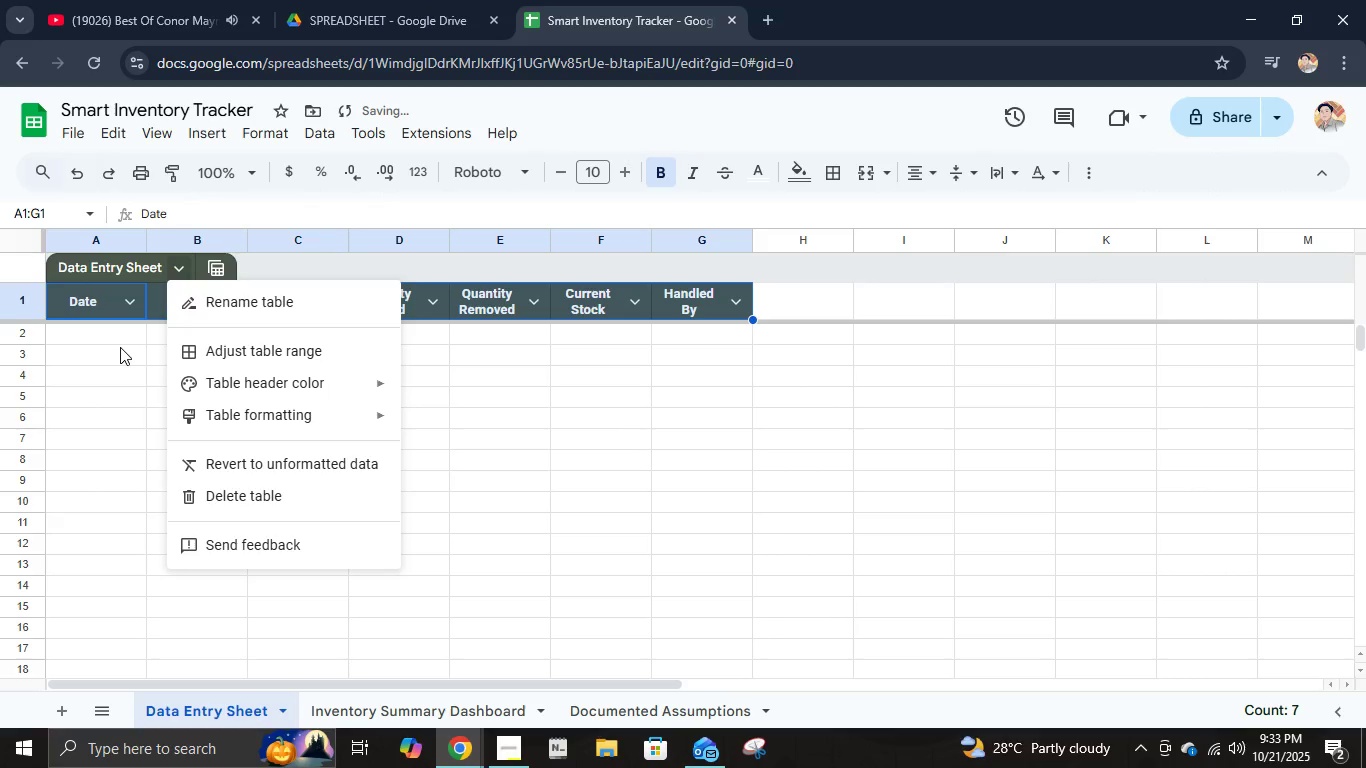 
left_click([120, 347])
 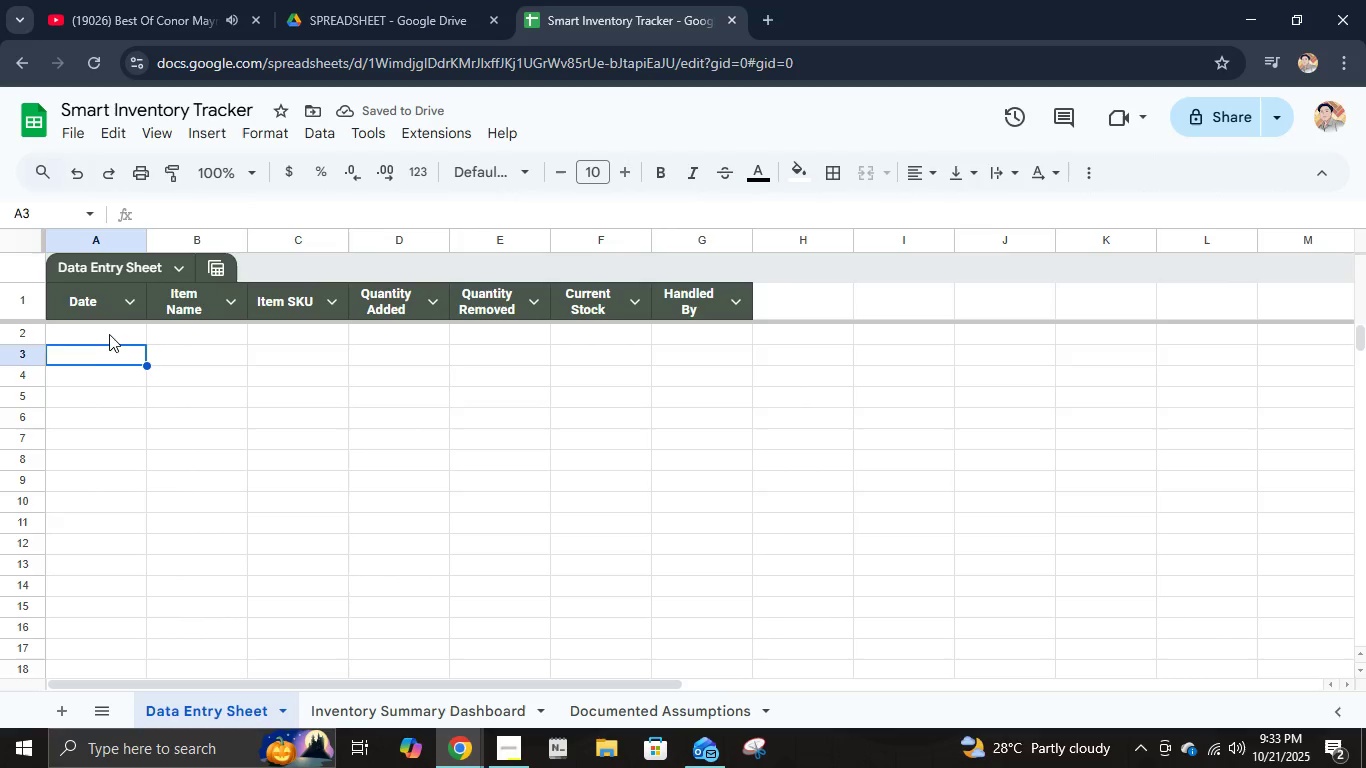 
left_click([109, 334])
 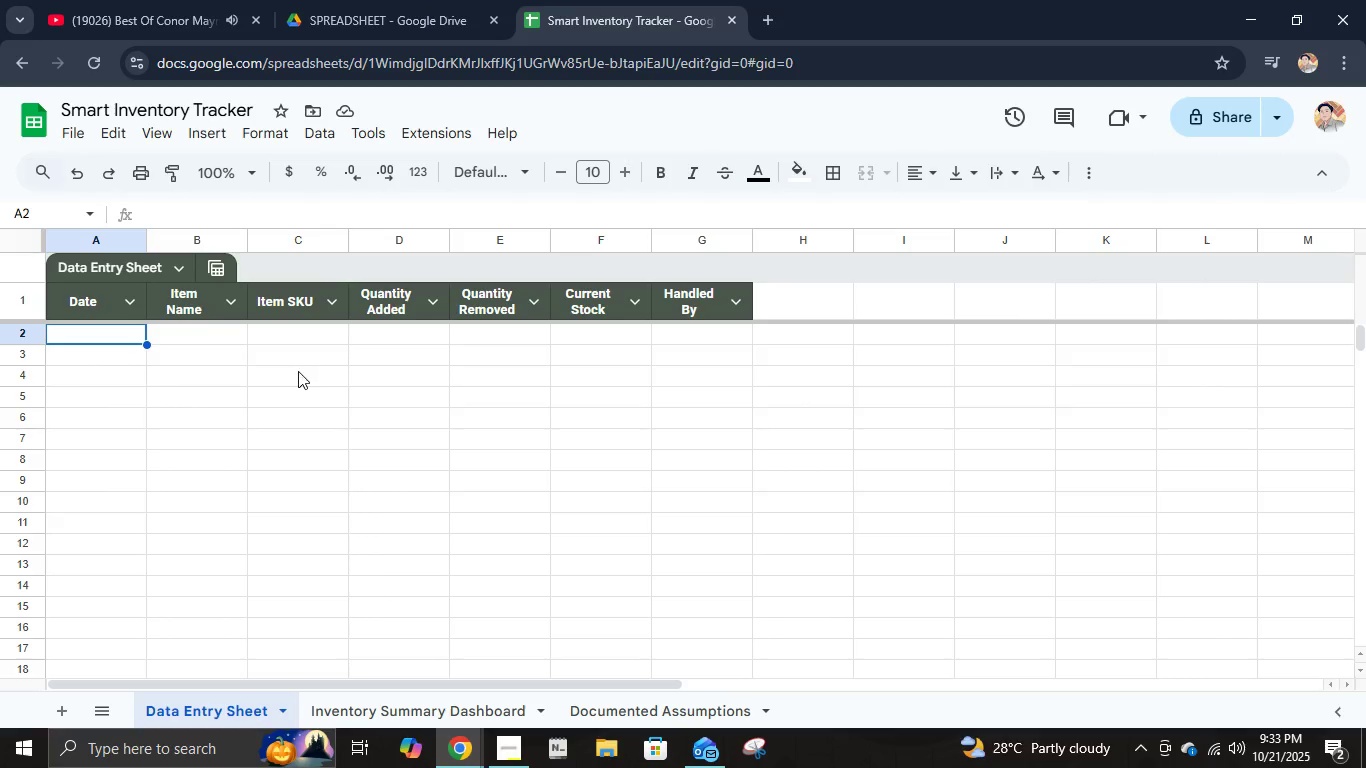 
wait(13.7)
 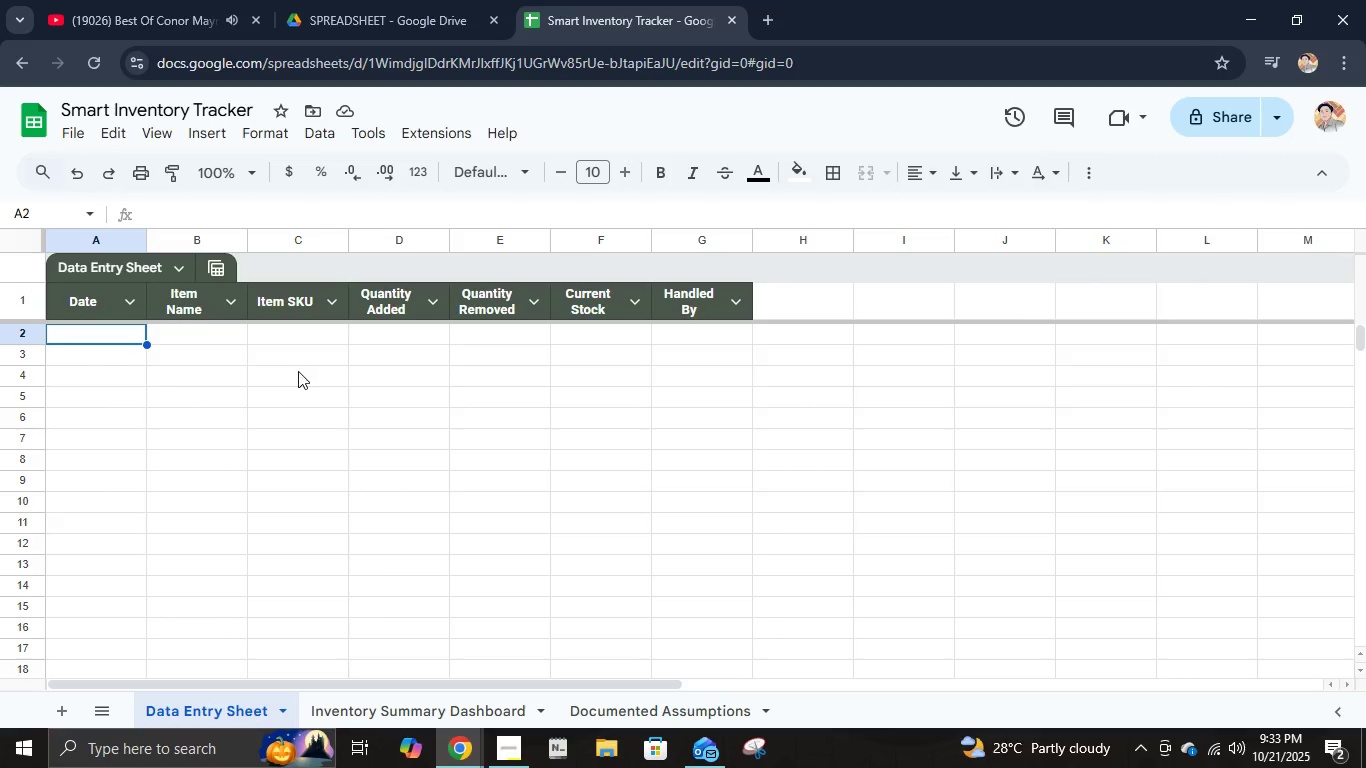 
left_click([499, 339])
 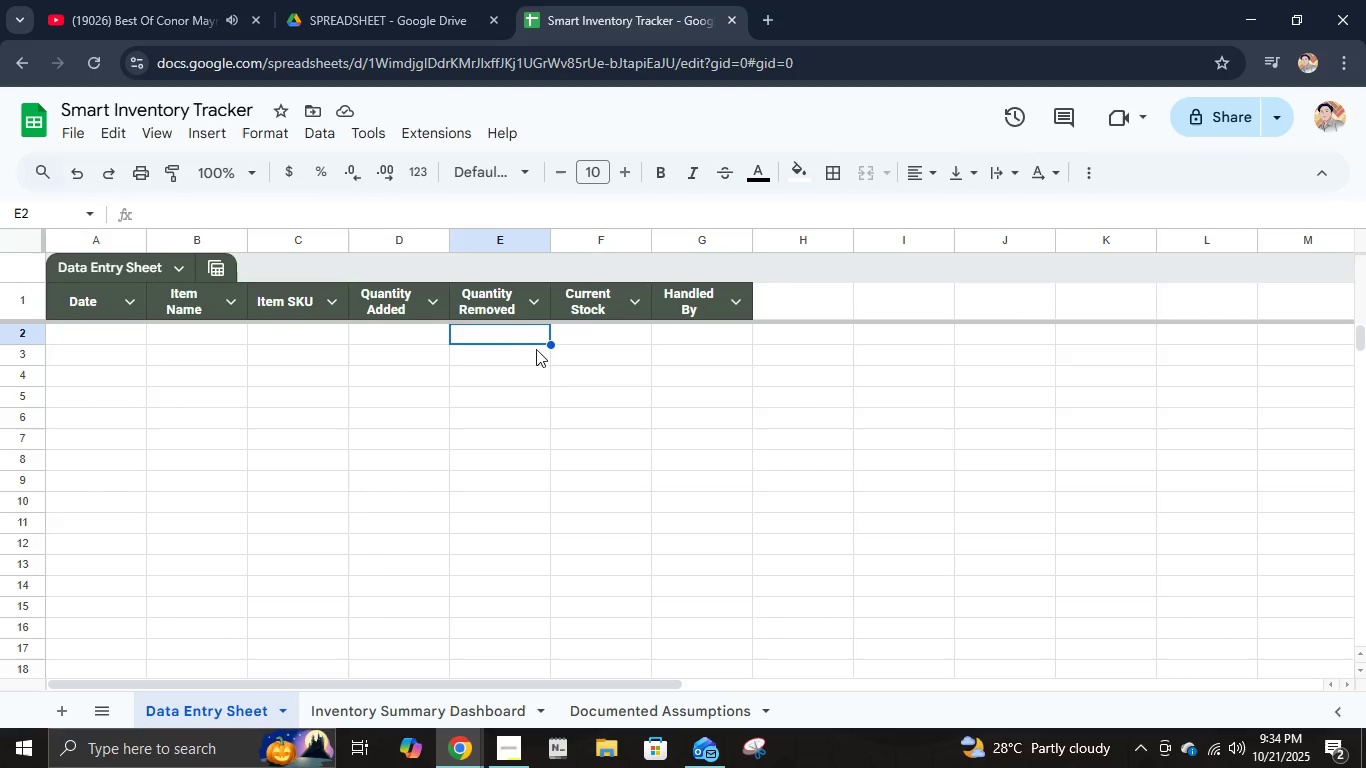 
left_click([593, 338])
 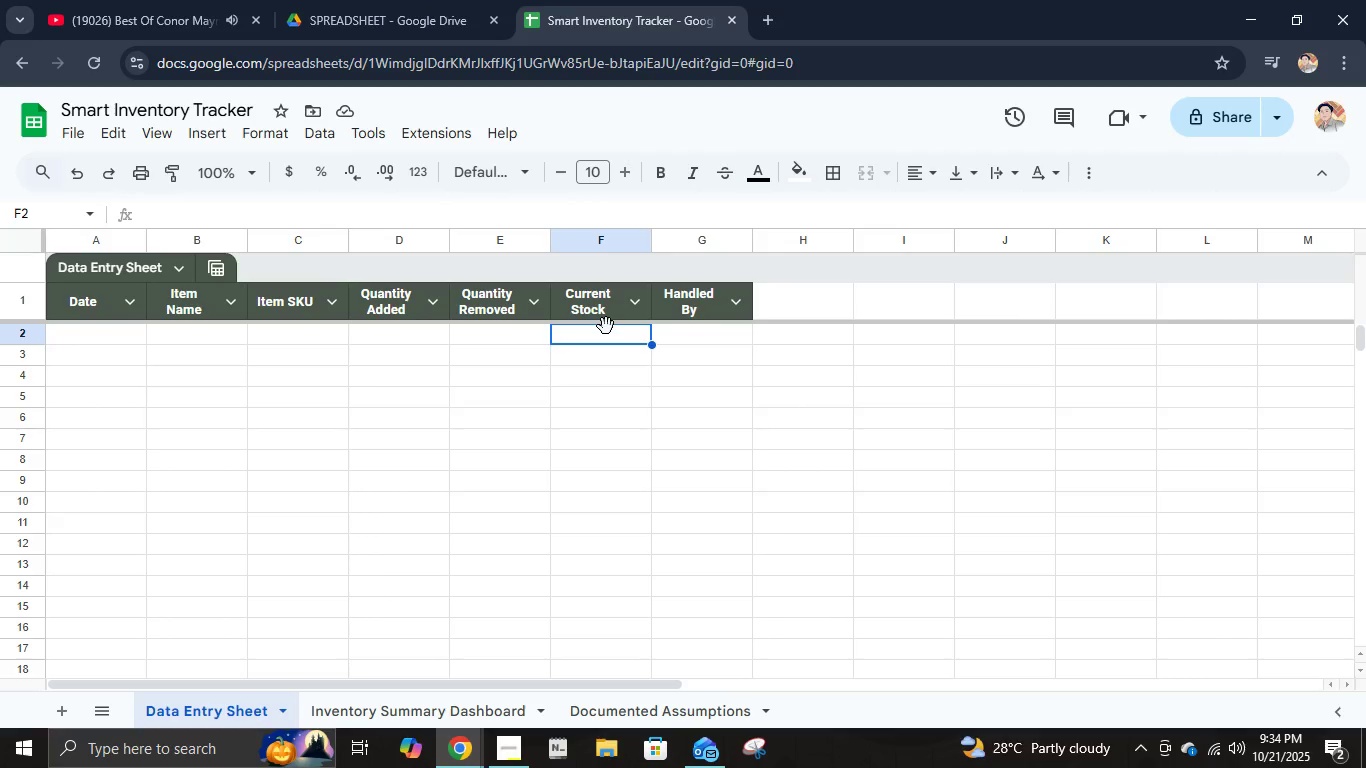 
key(Equal)
 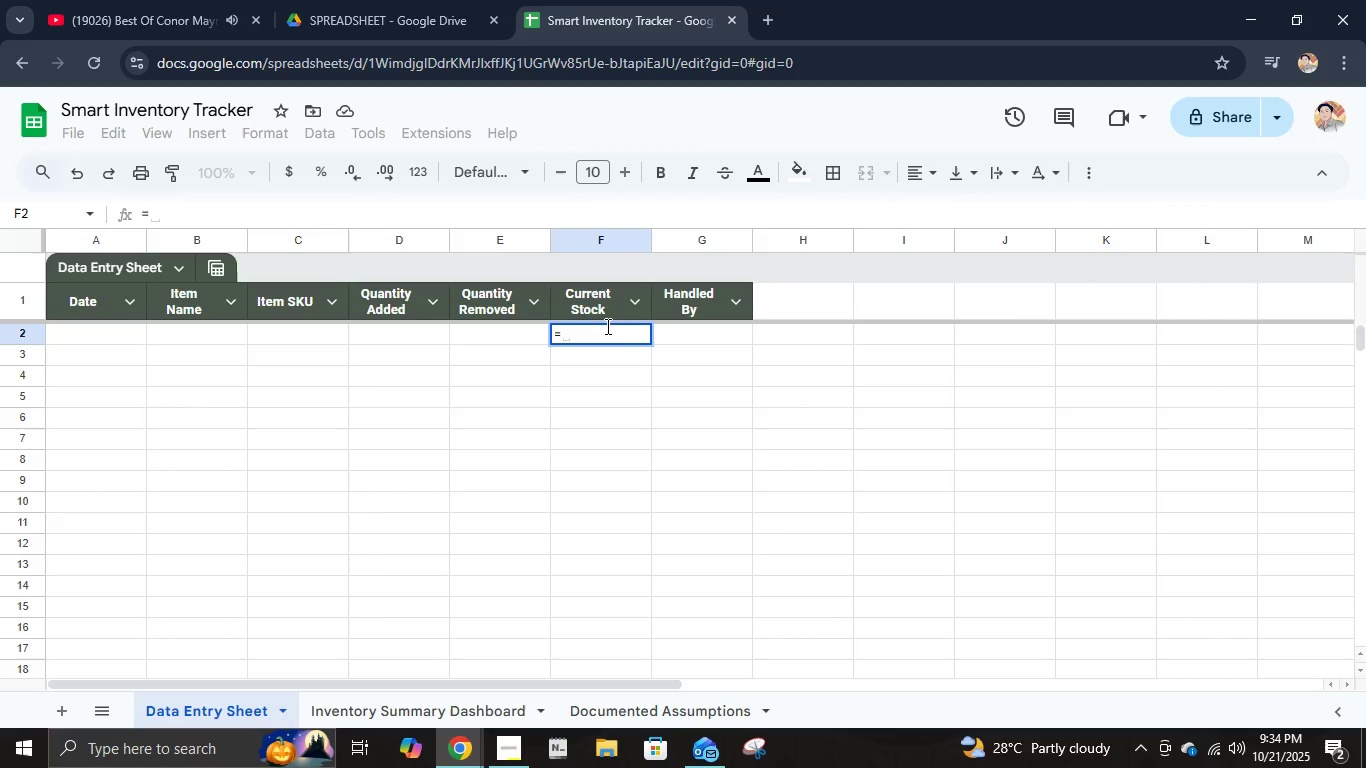 
wait(5.56)
 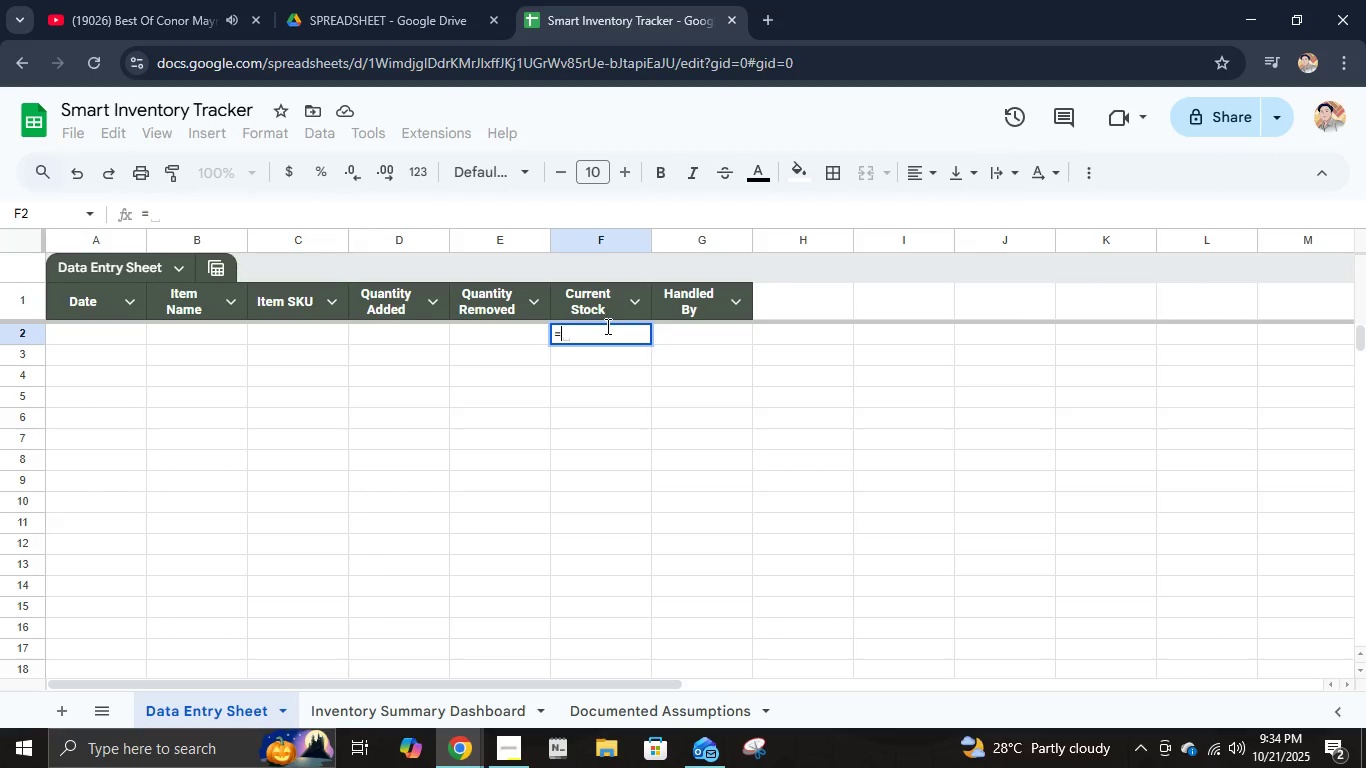 
left_click([430, 338])
 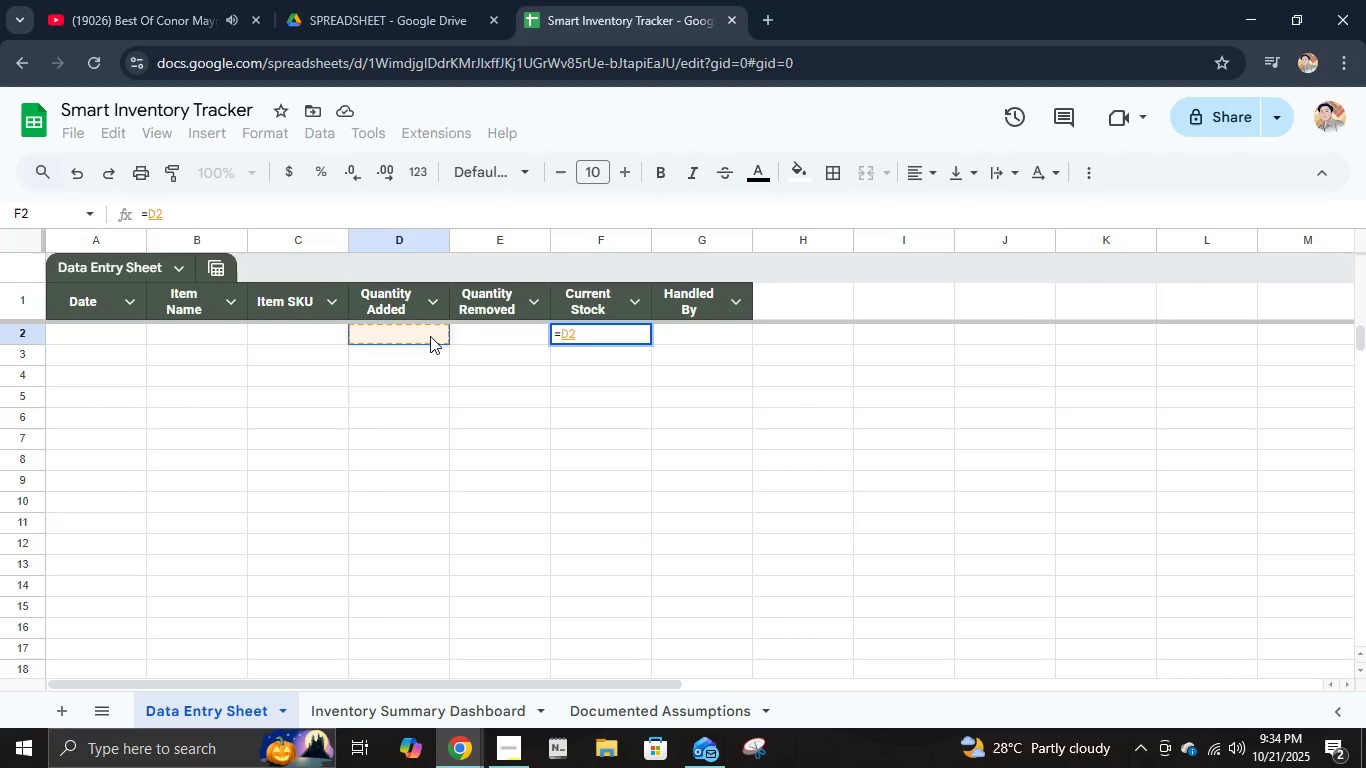 
key(Minus)
 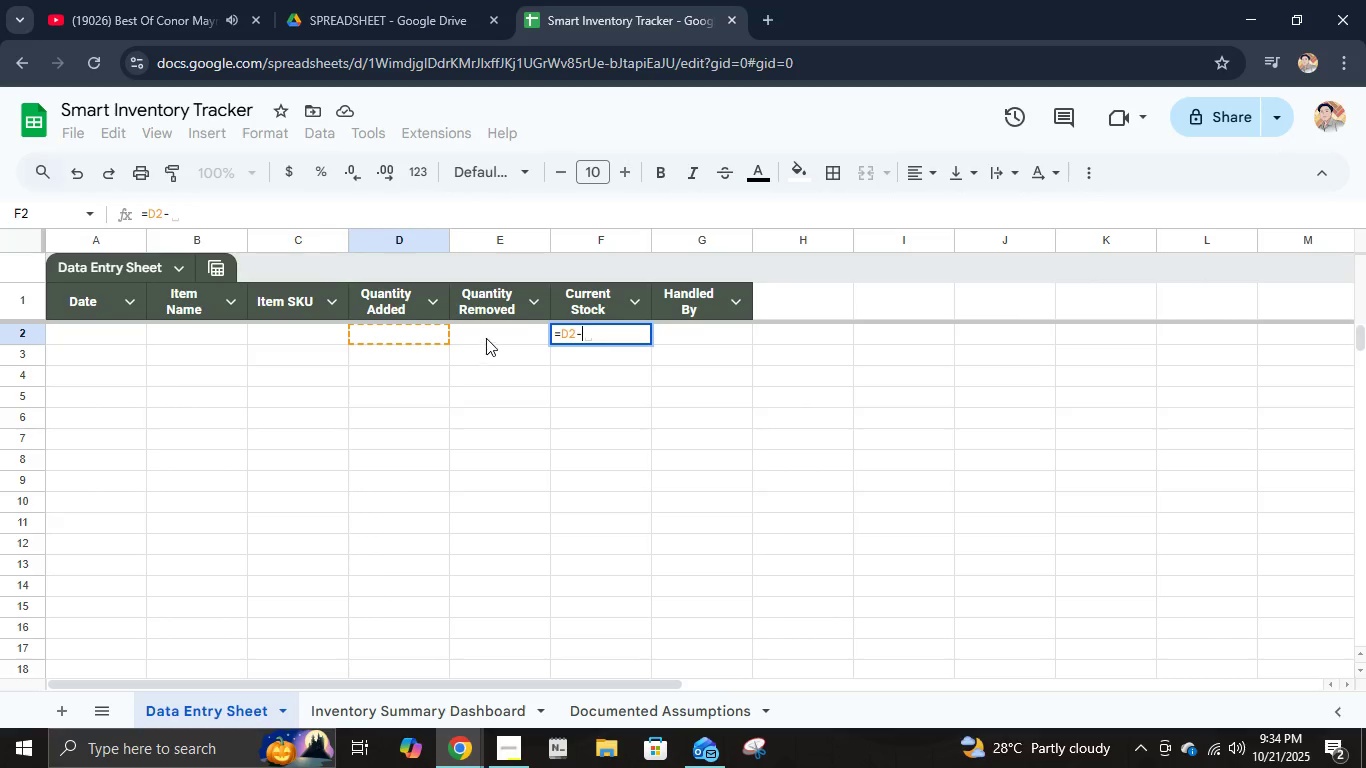 
left_click([486, 338])
 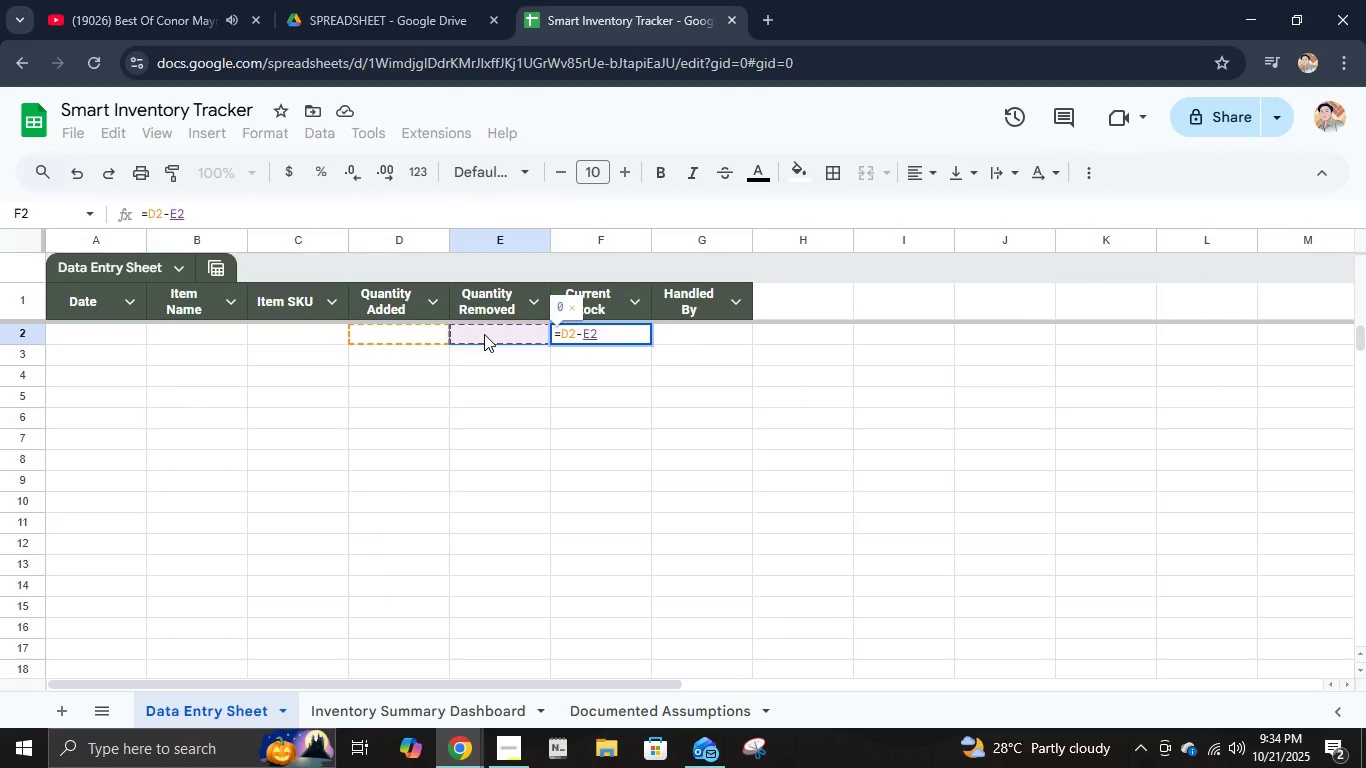 
key(Enter)
 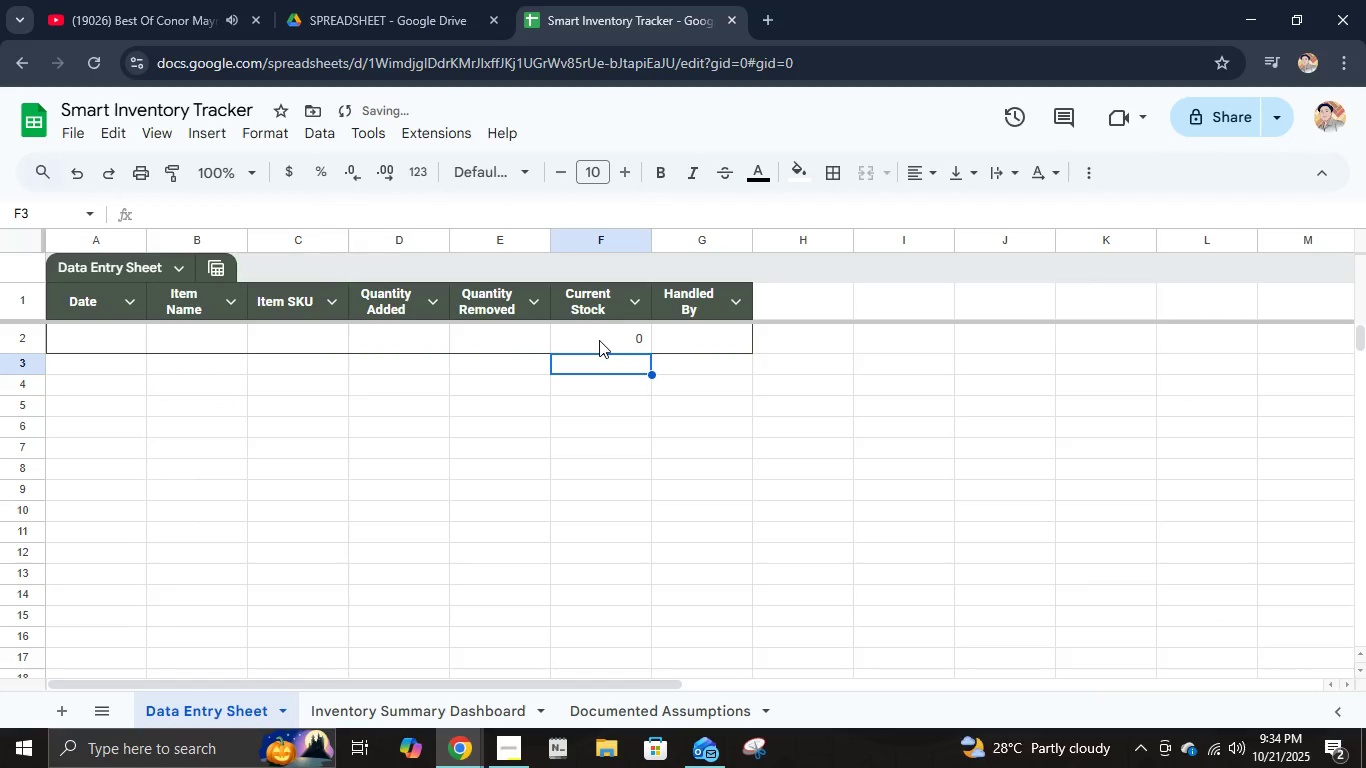 
left_click([599, 338])
 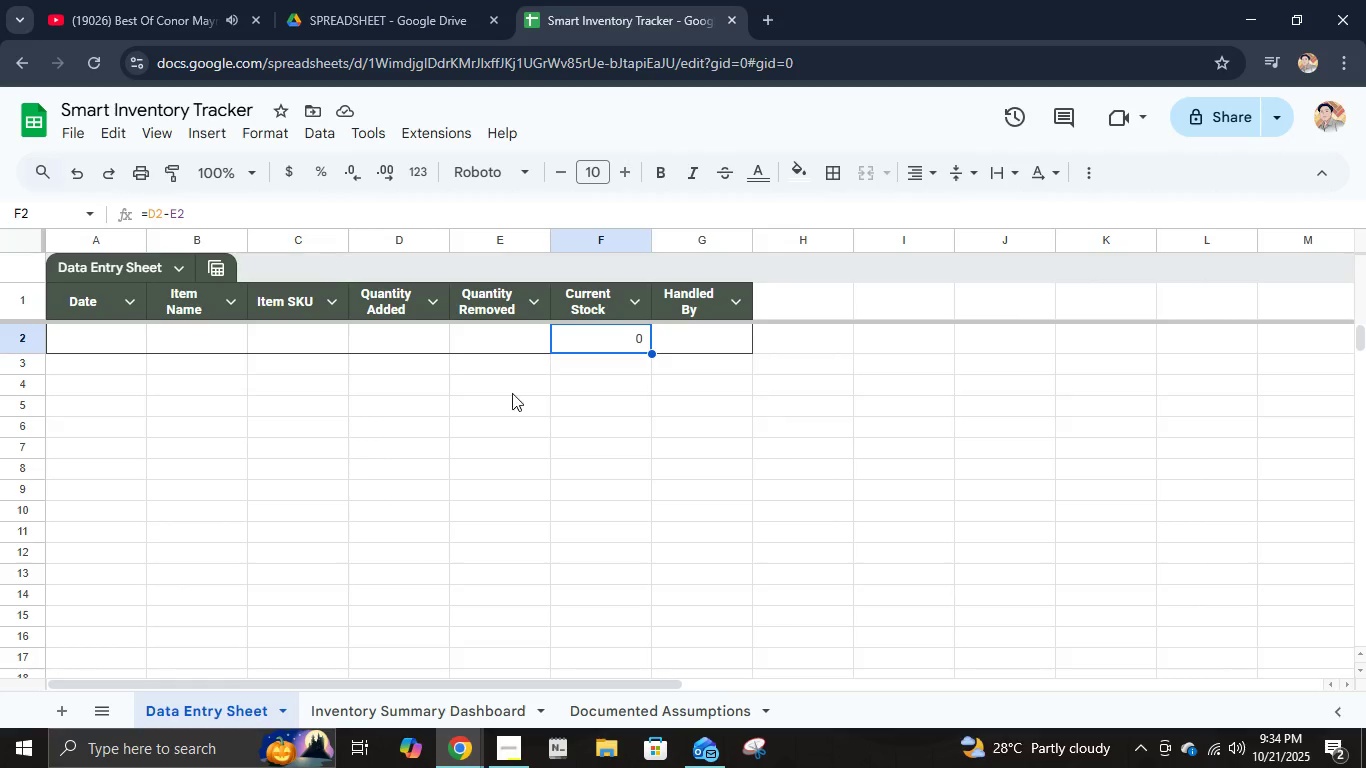 
wait(26.43)
 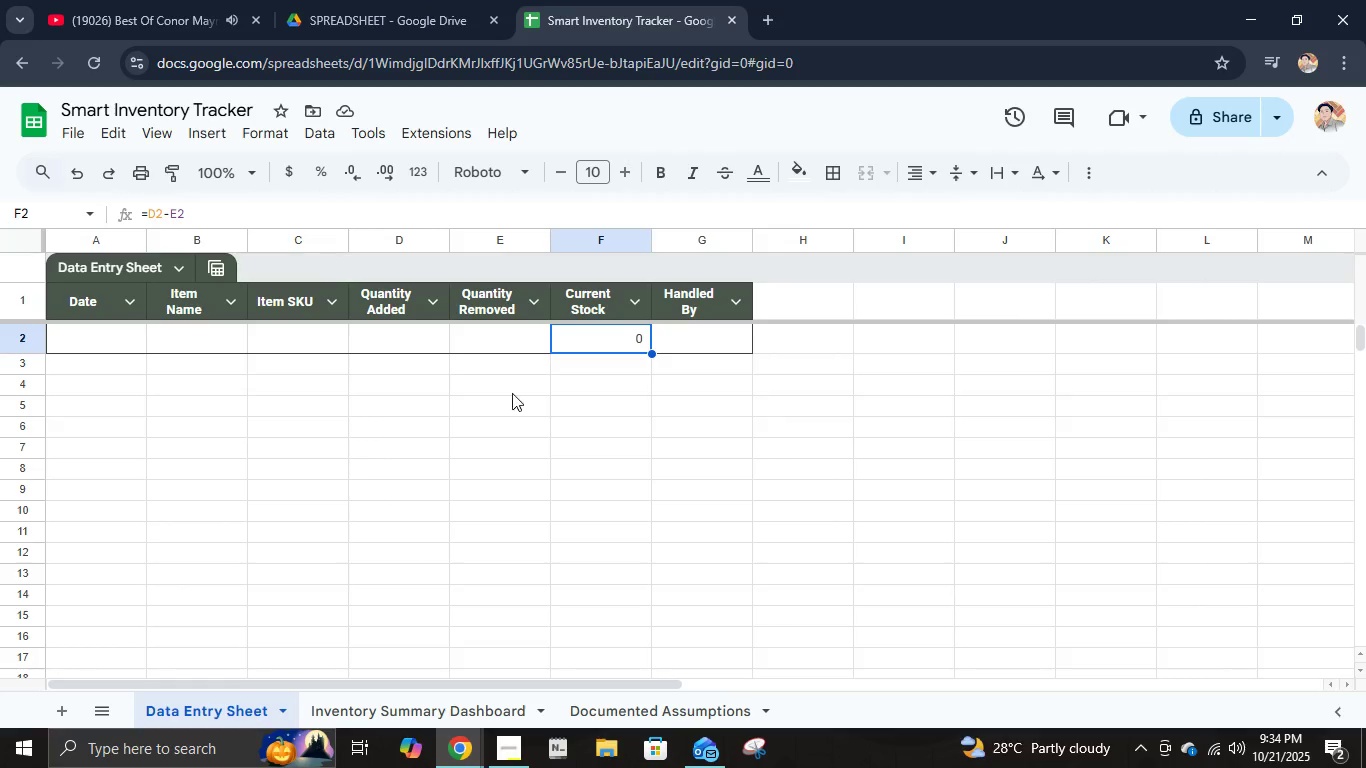 
mouse_move([190, 526])
 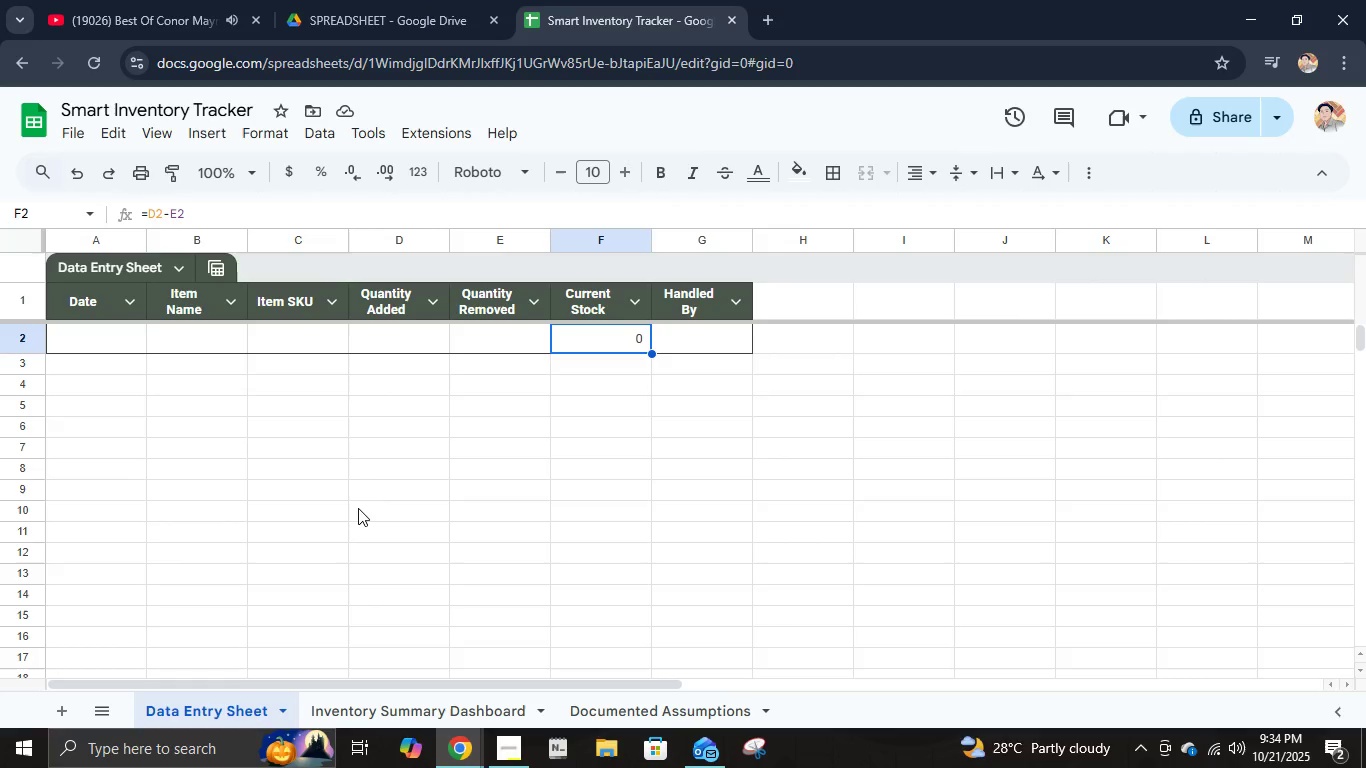 
wait(5.95)
 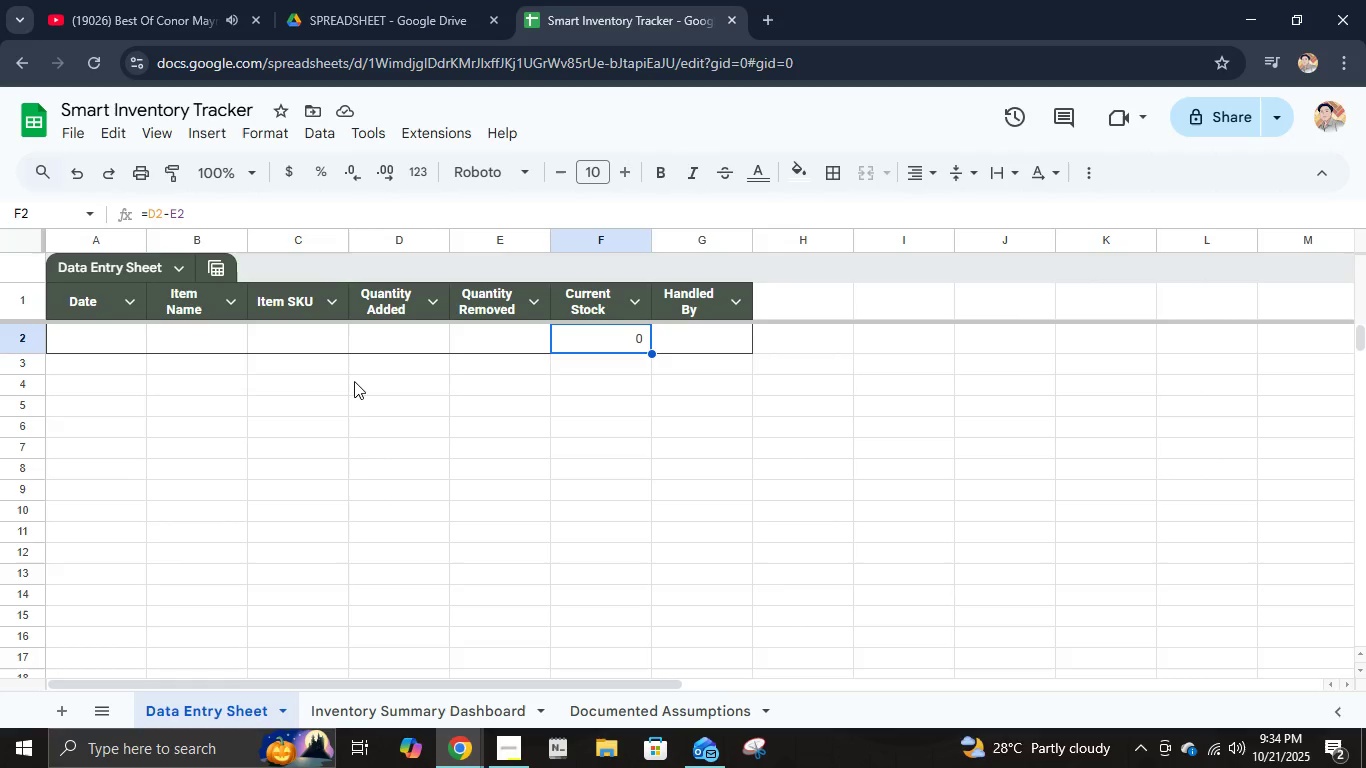 
left_click([131, 331])
 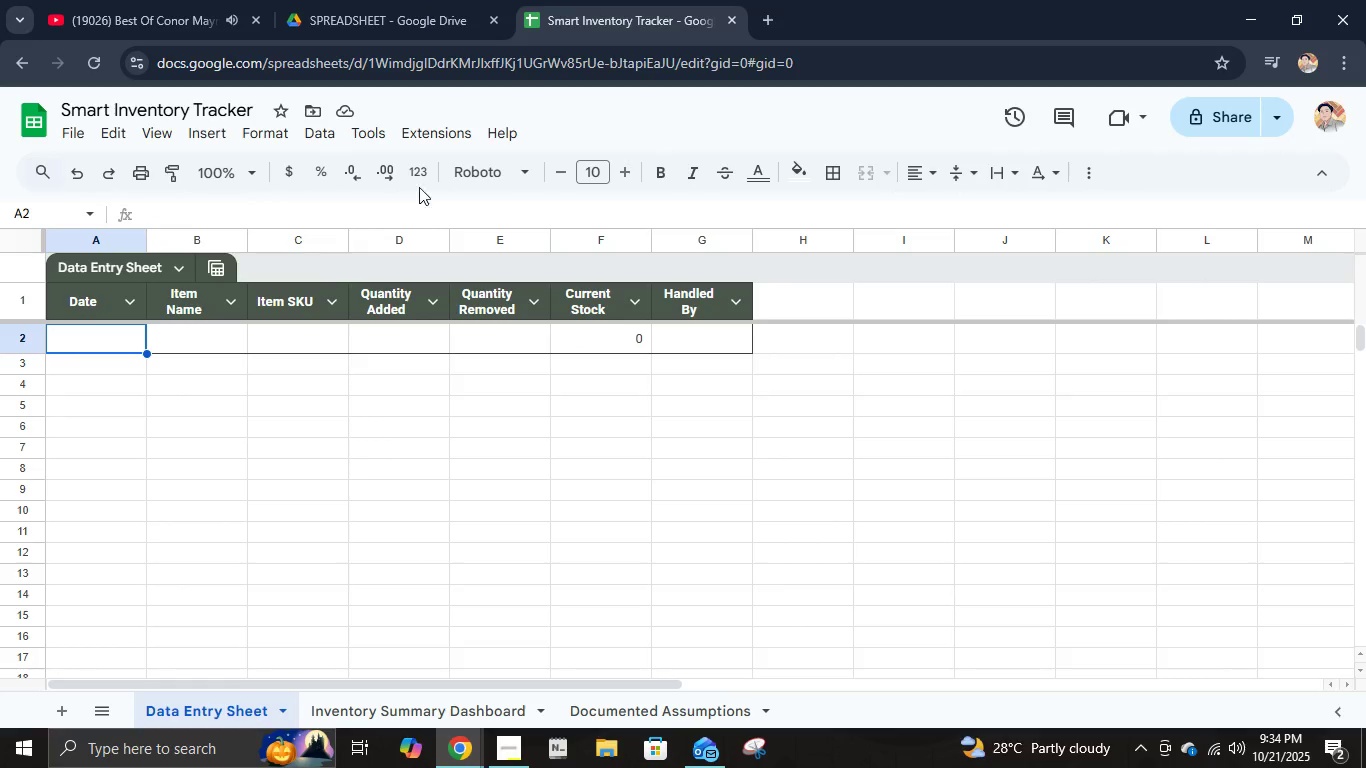 
left_click([423, 169])
 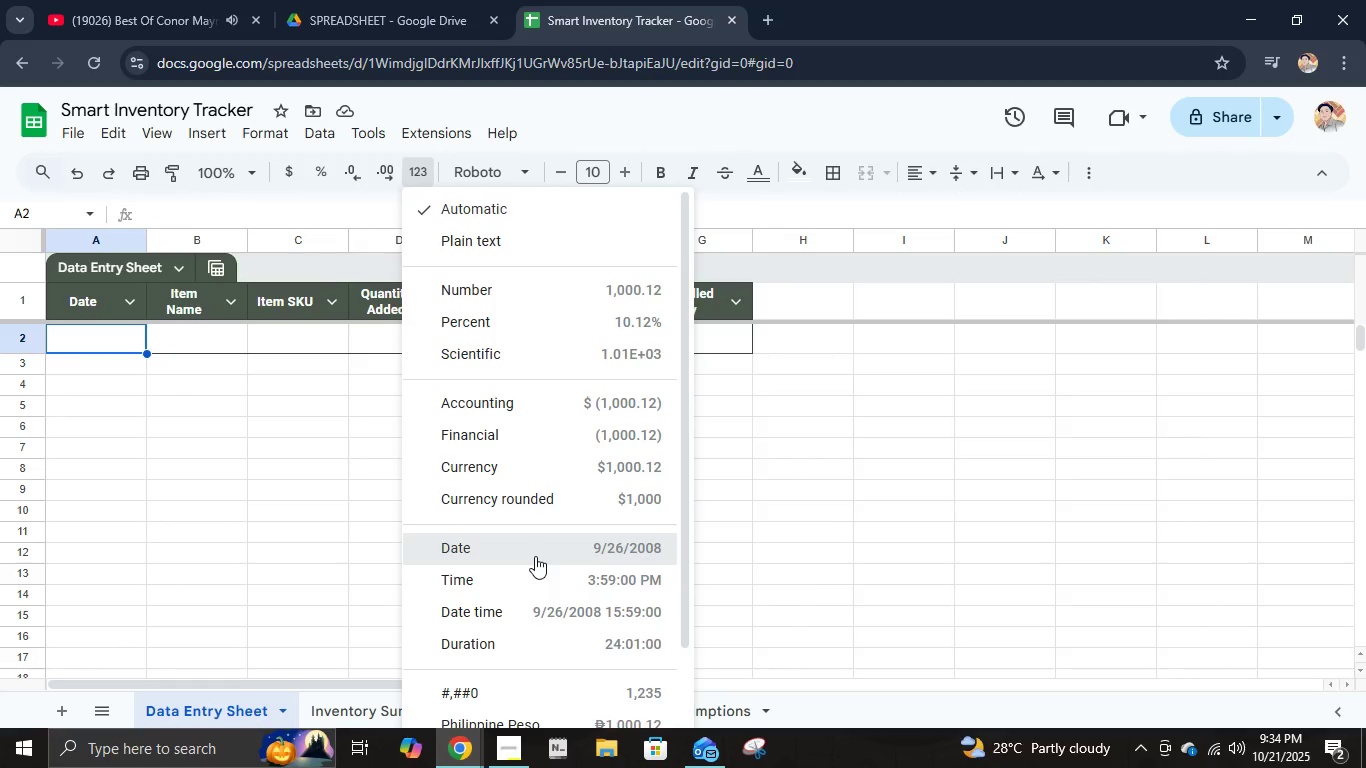 
left_click([535, 556])
 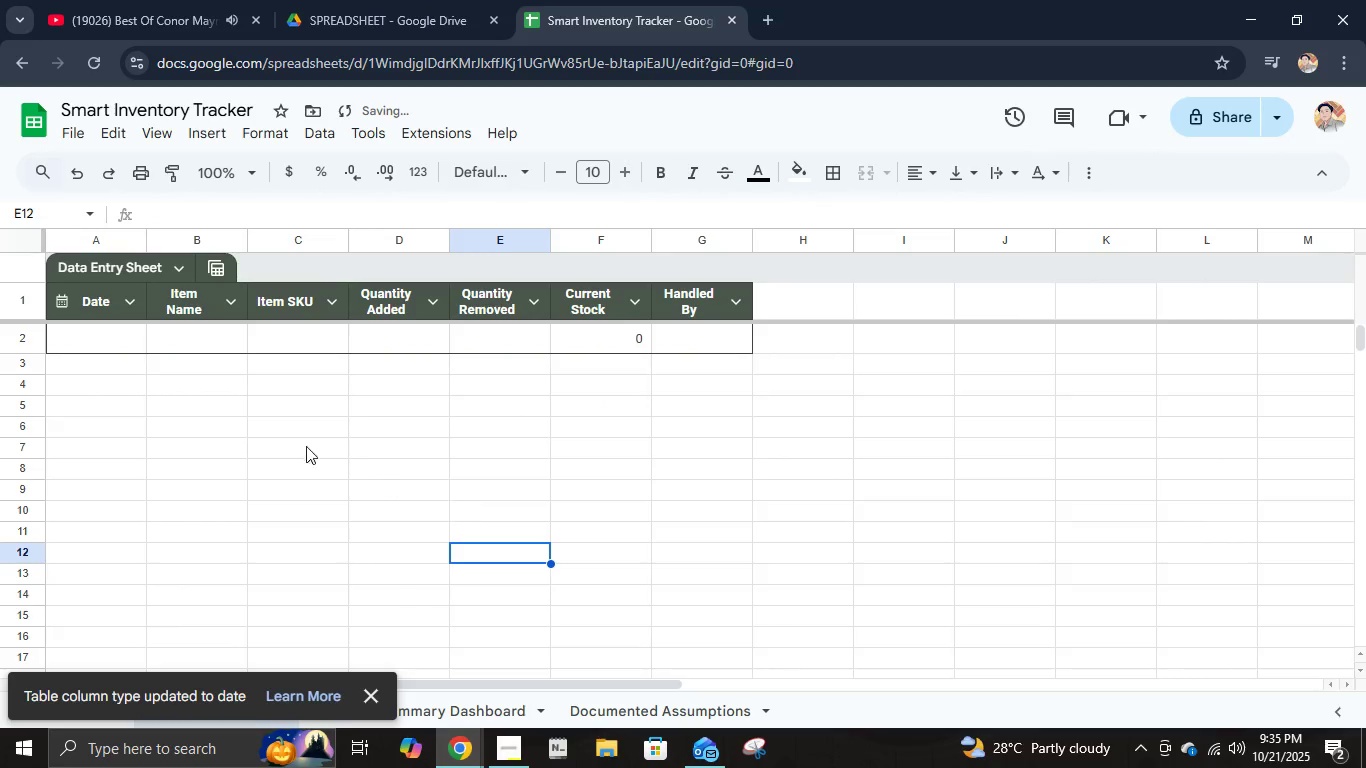 
left_click([86, 322])
 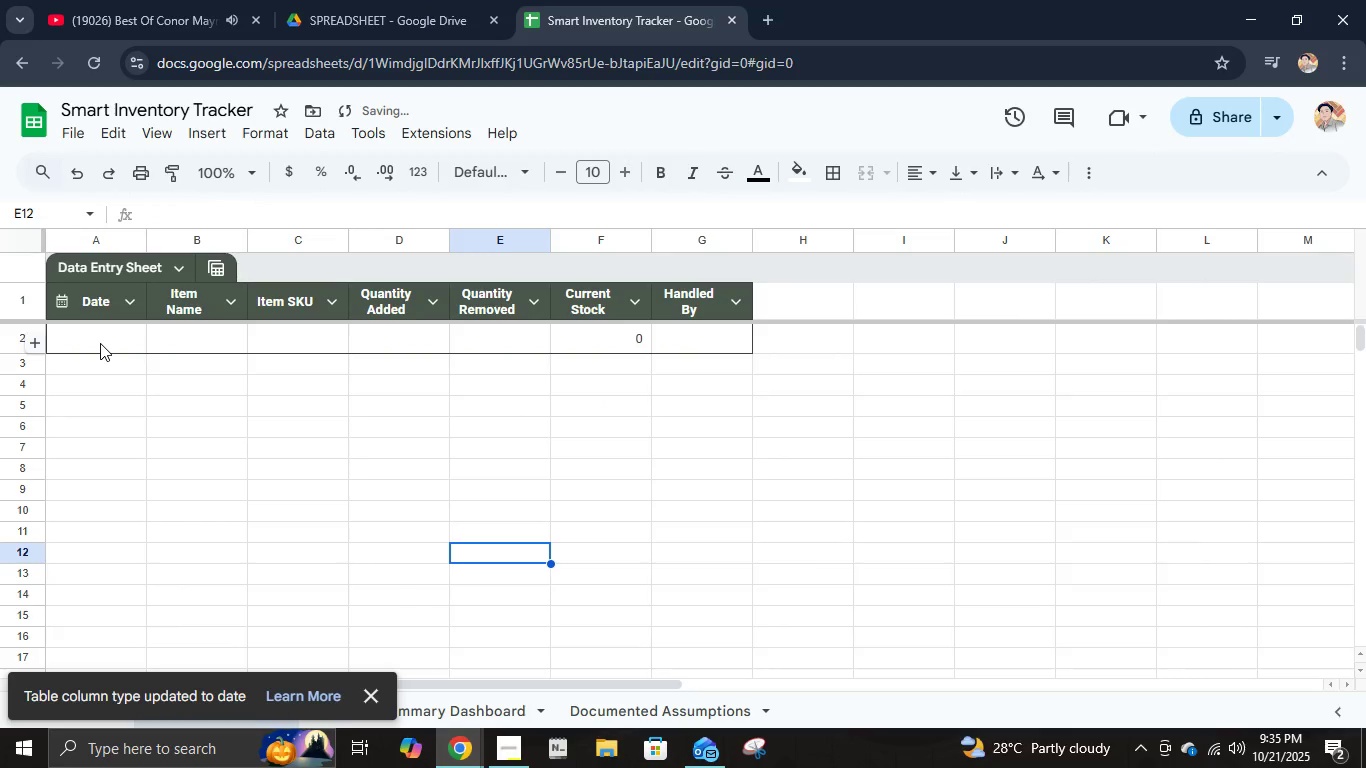 
left_click([100, 343])
 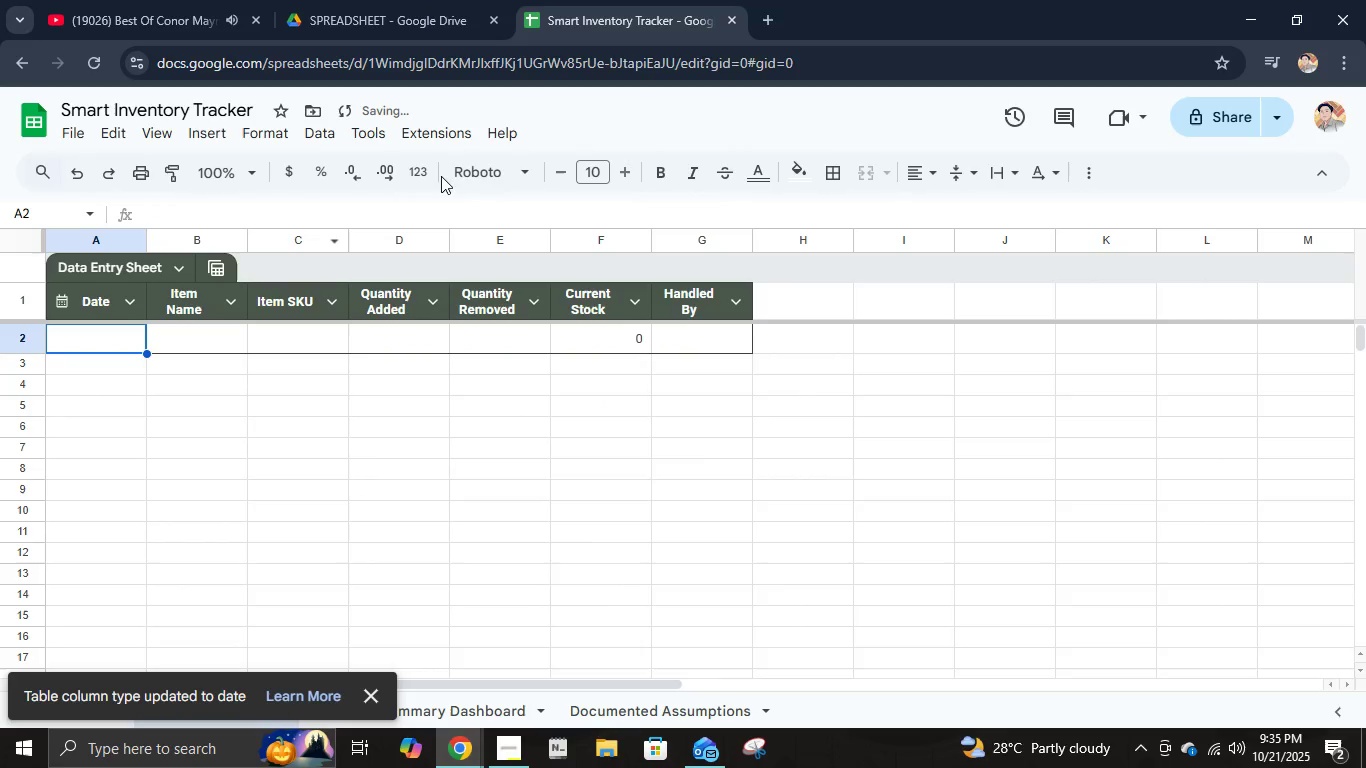 
left_click([418, 170])
 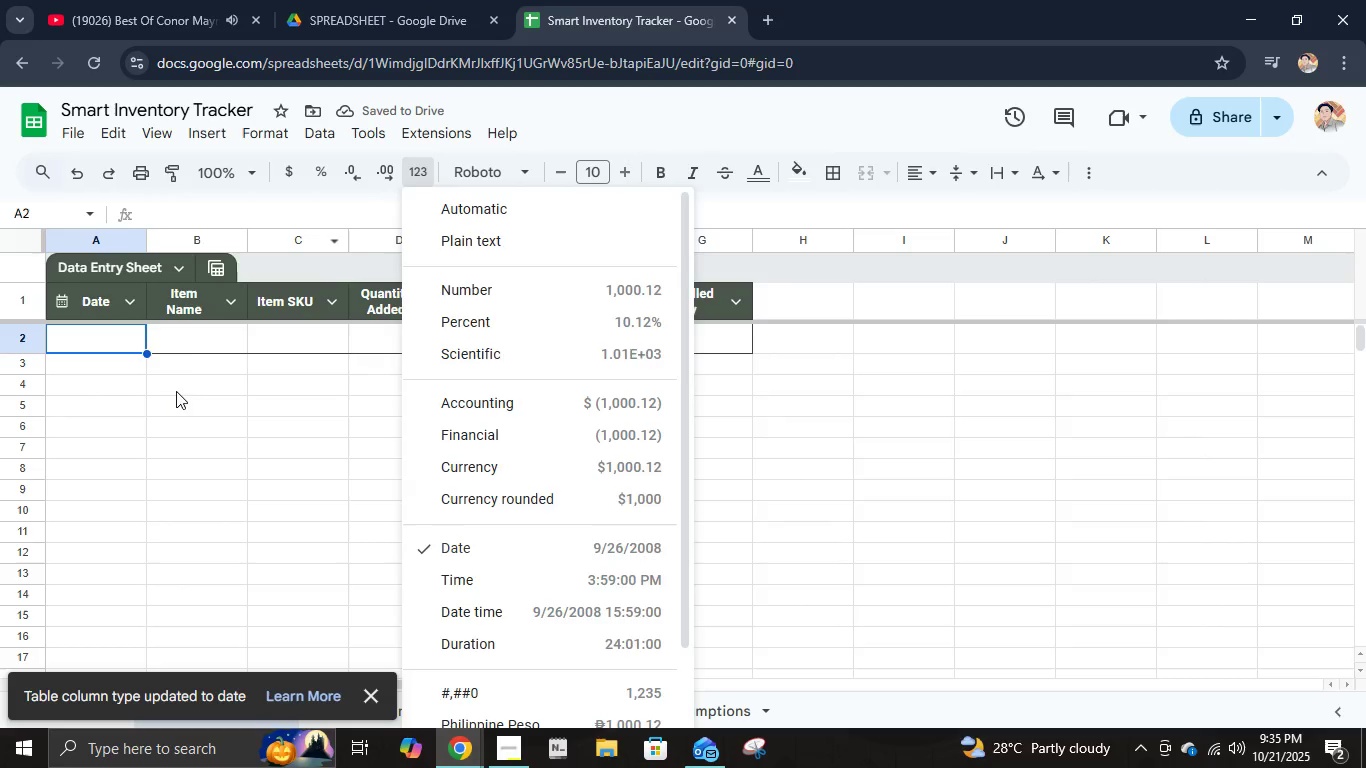 
left_click([182, 349])
 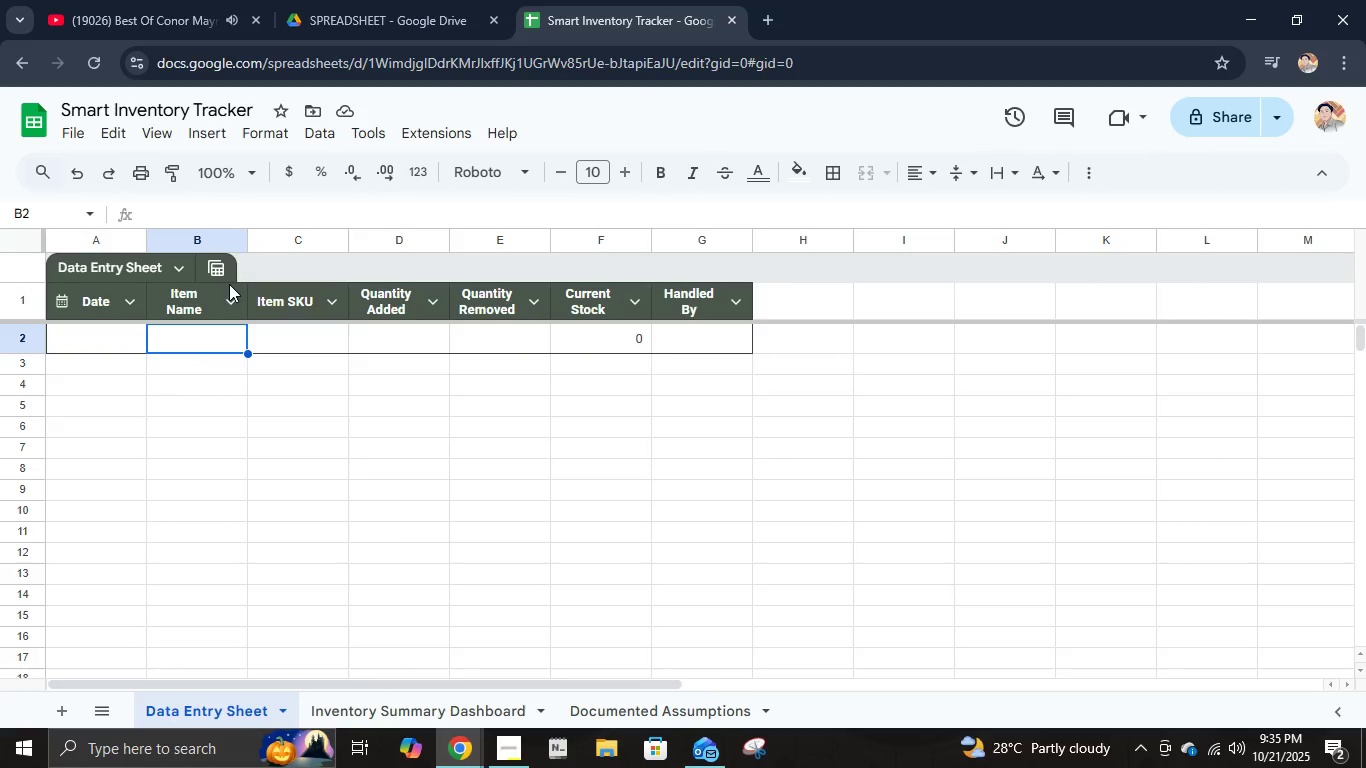 
wait(6.3)
 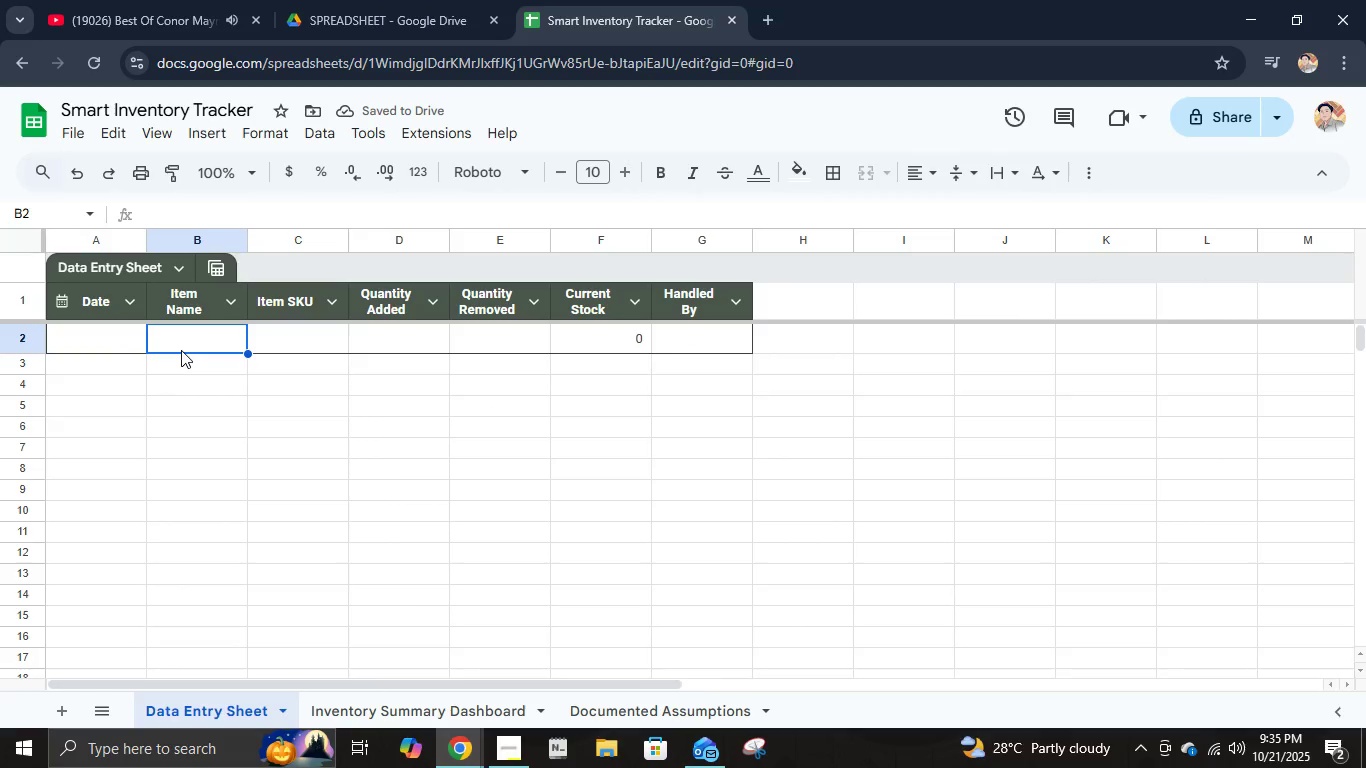 
left_click([396, 333])
 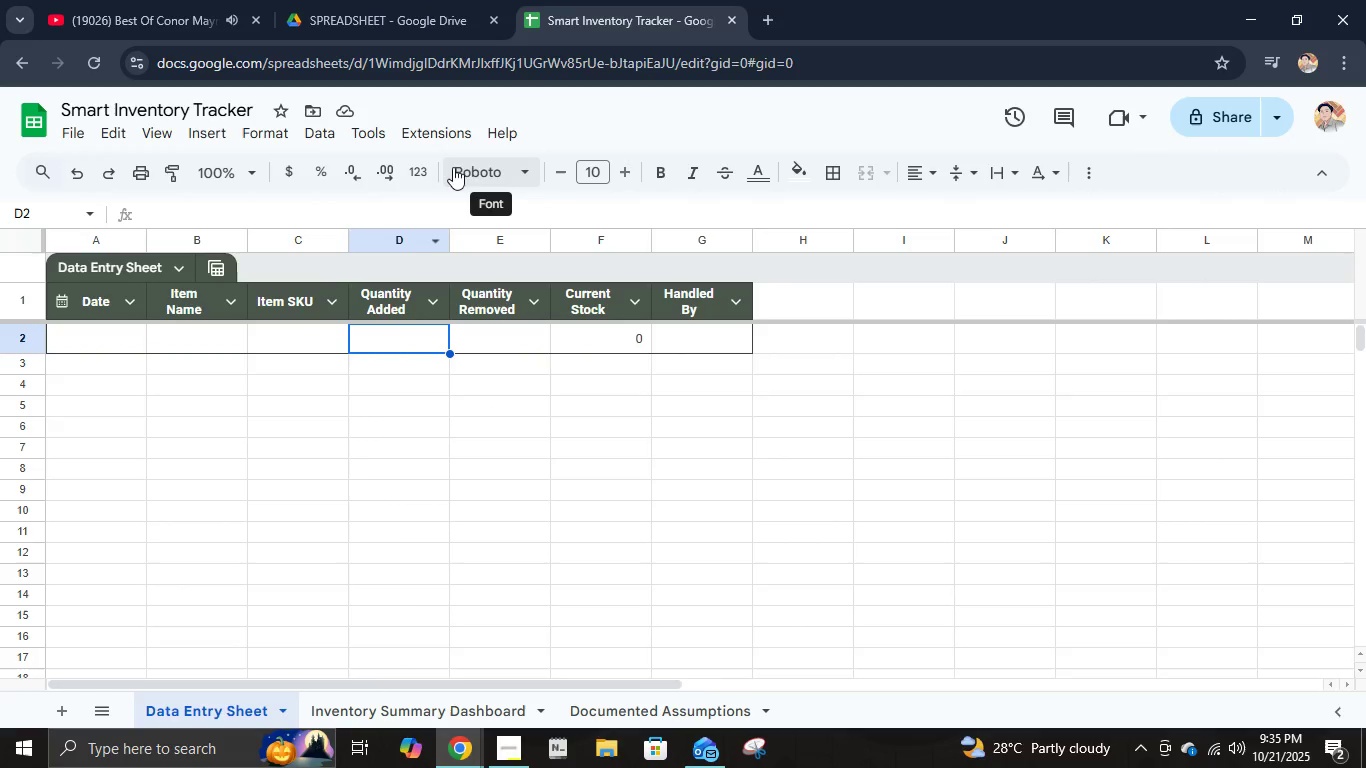 
left_click([419, 181])
 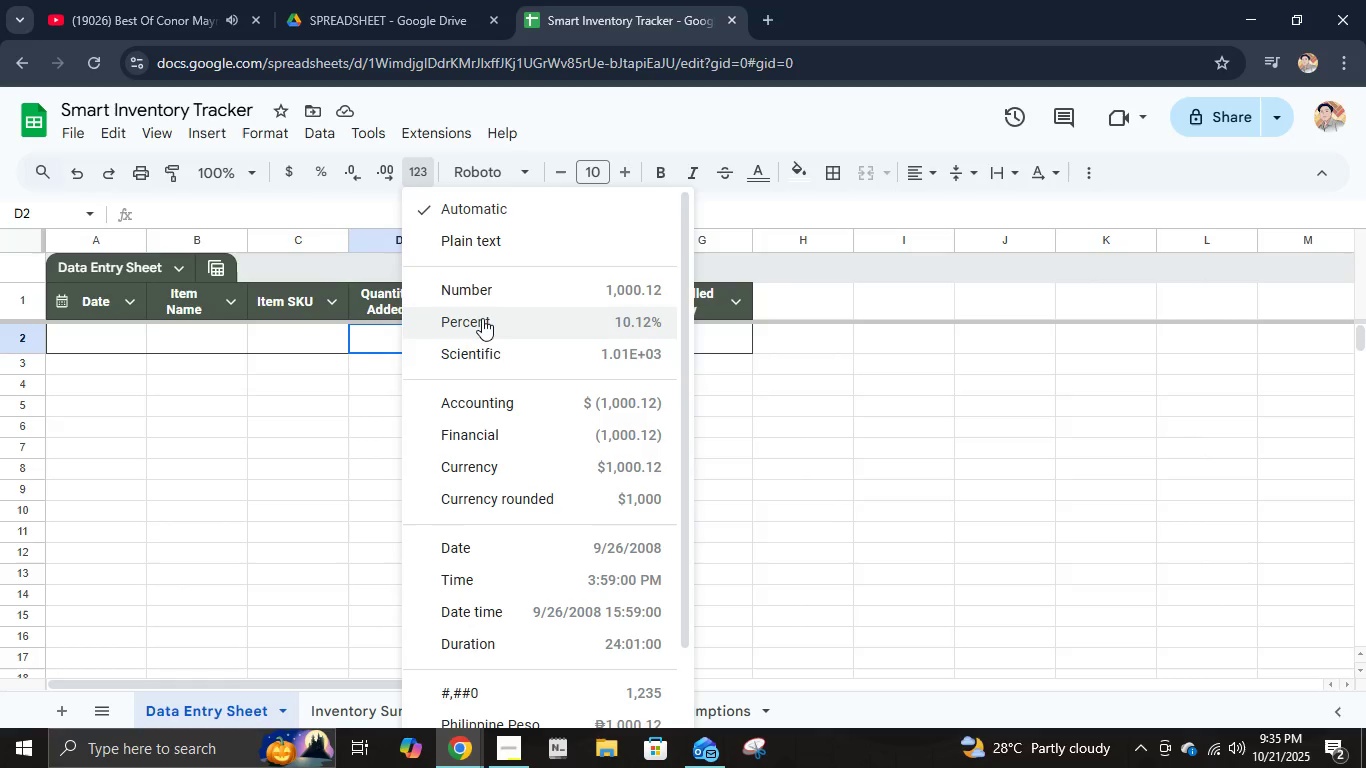 
left_click([486, 298])
 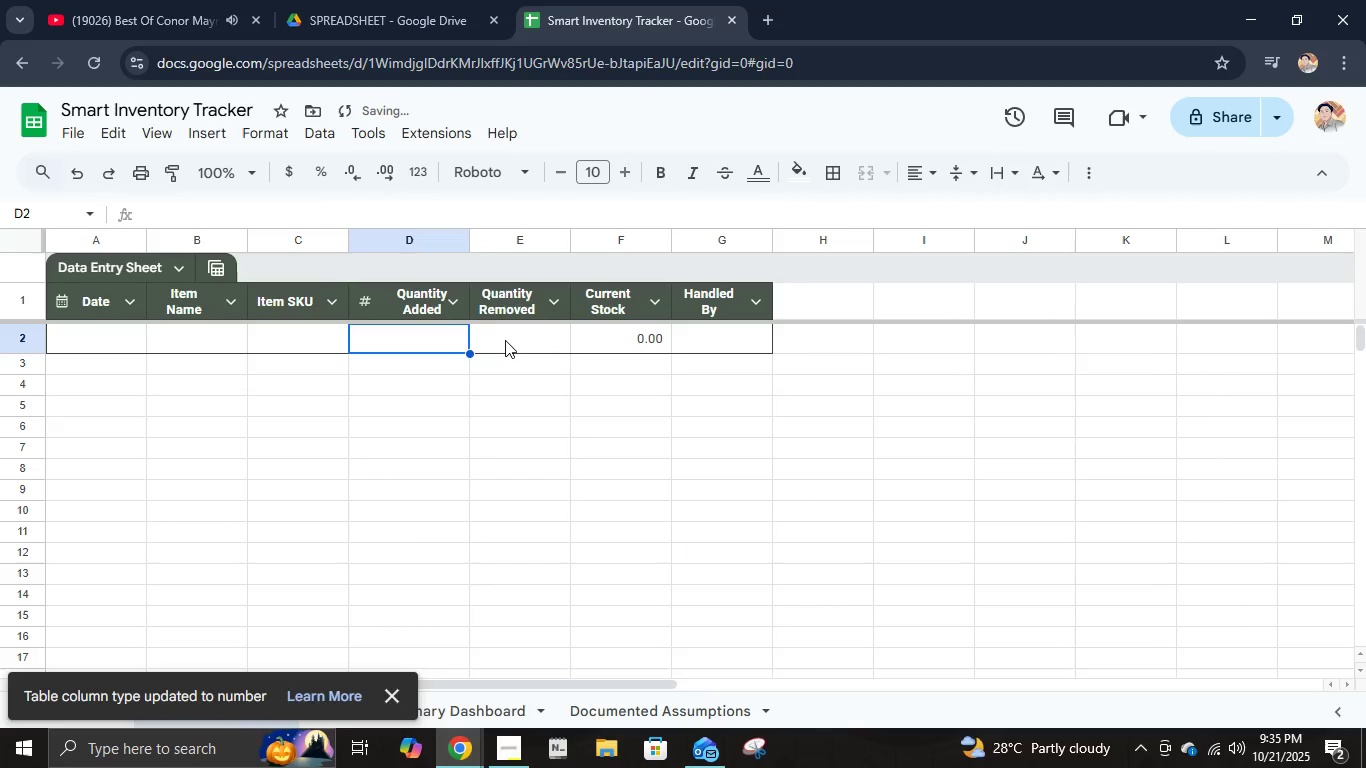 
left_click([505, 344])
 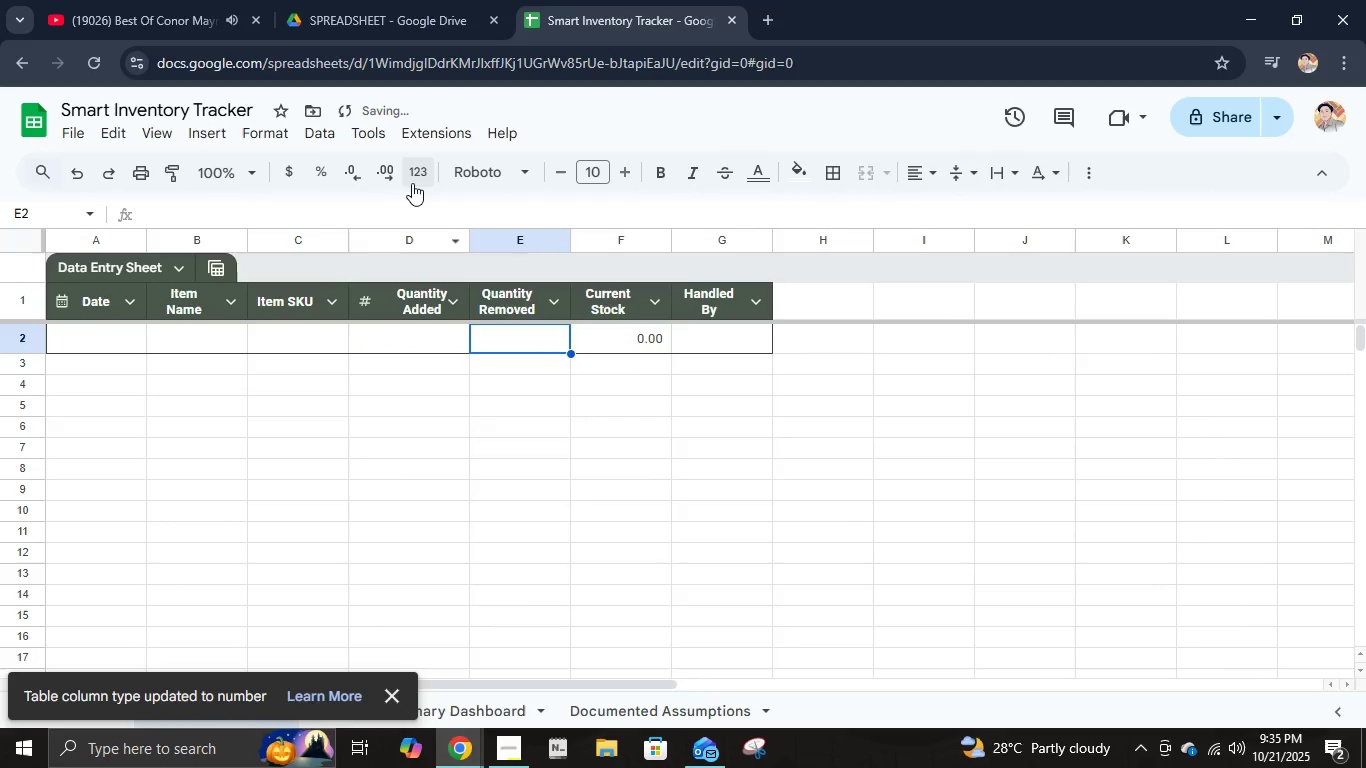 
left_click([413, 181])
 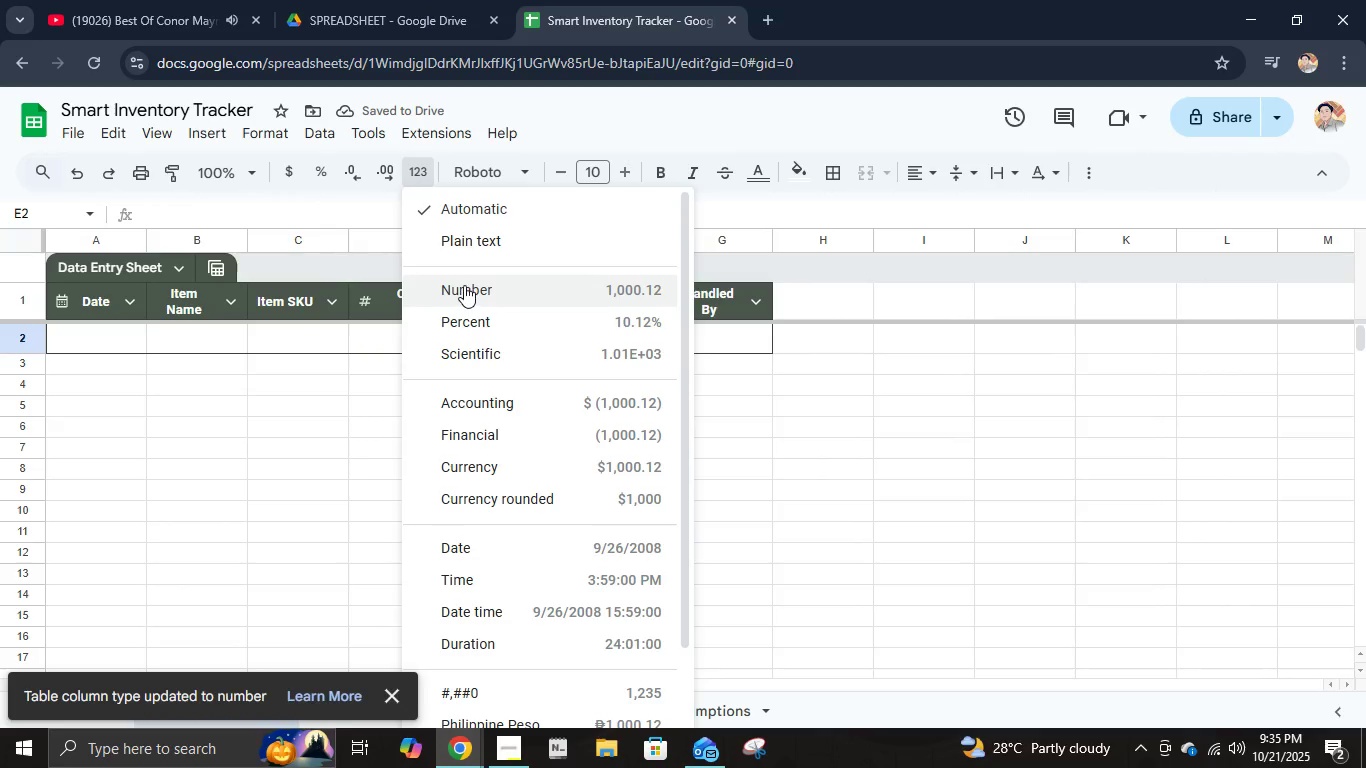 
left_click([465, 285])
 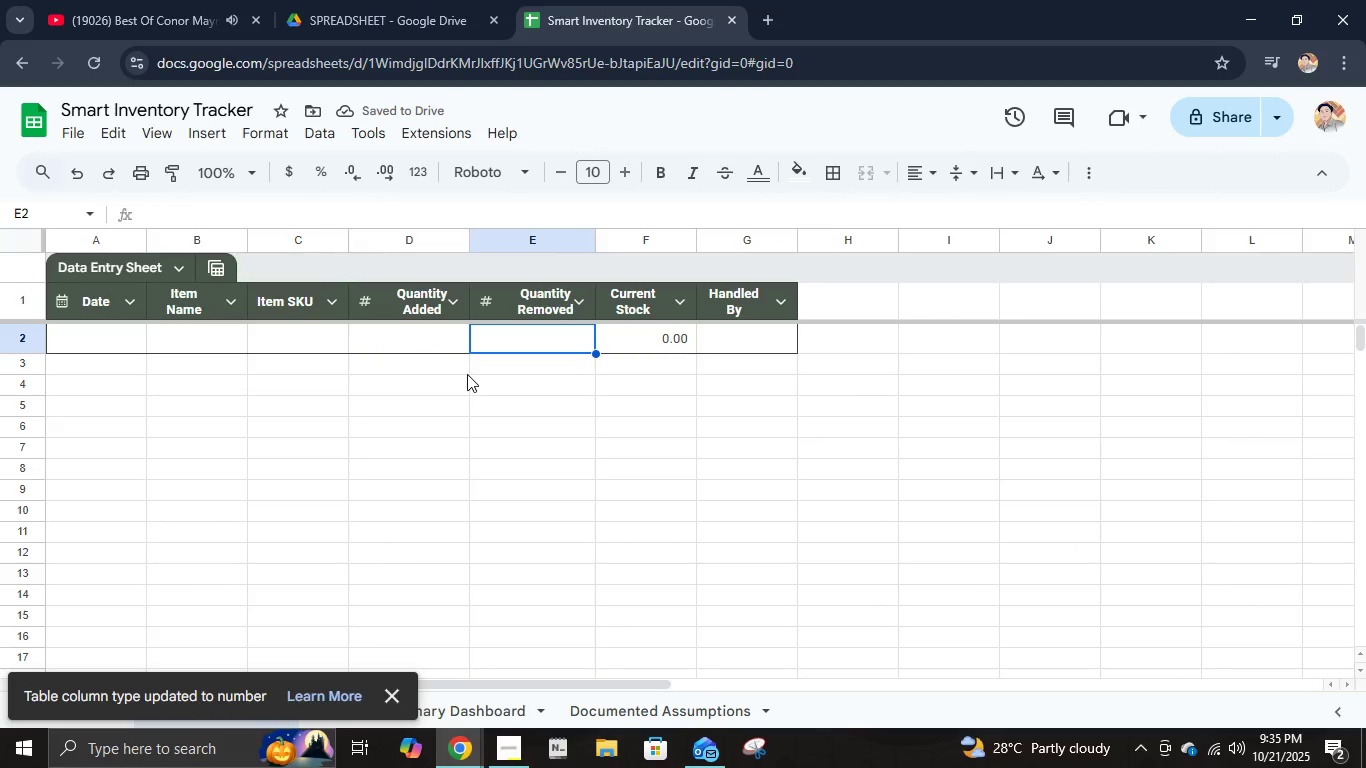 
wait(9.86)
 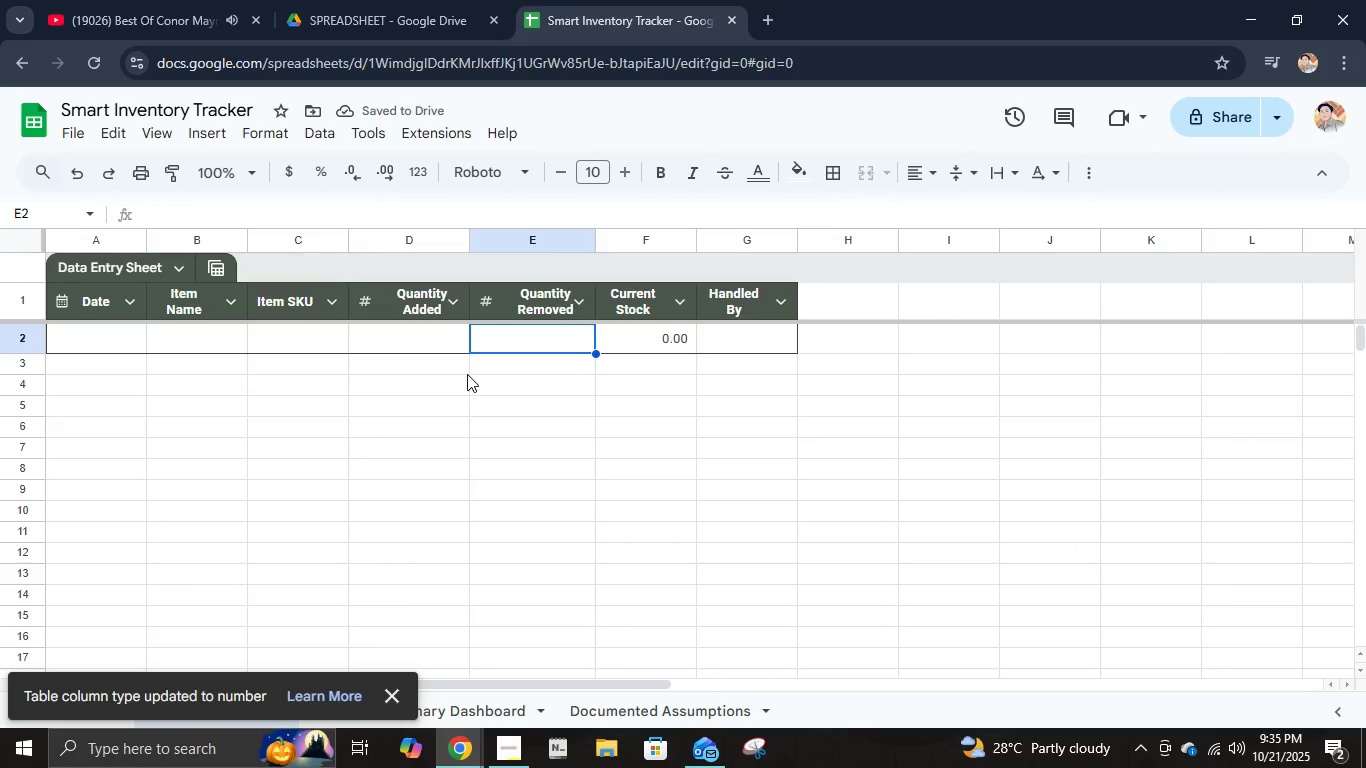 
left_click([717, 339])
 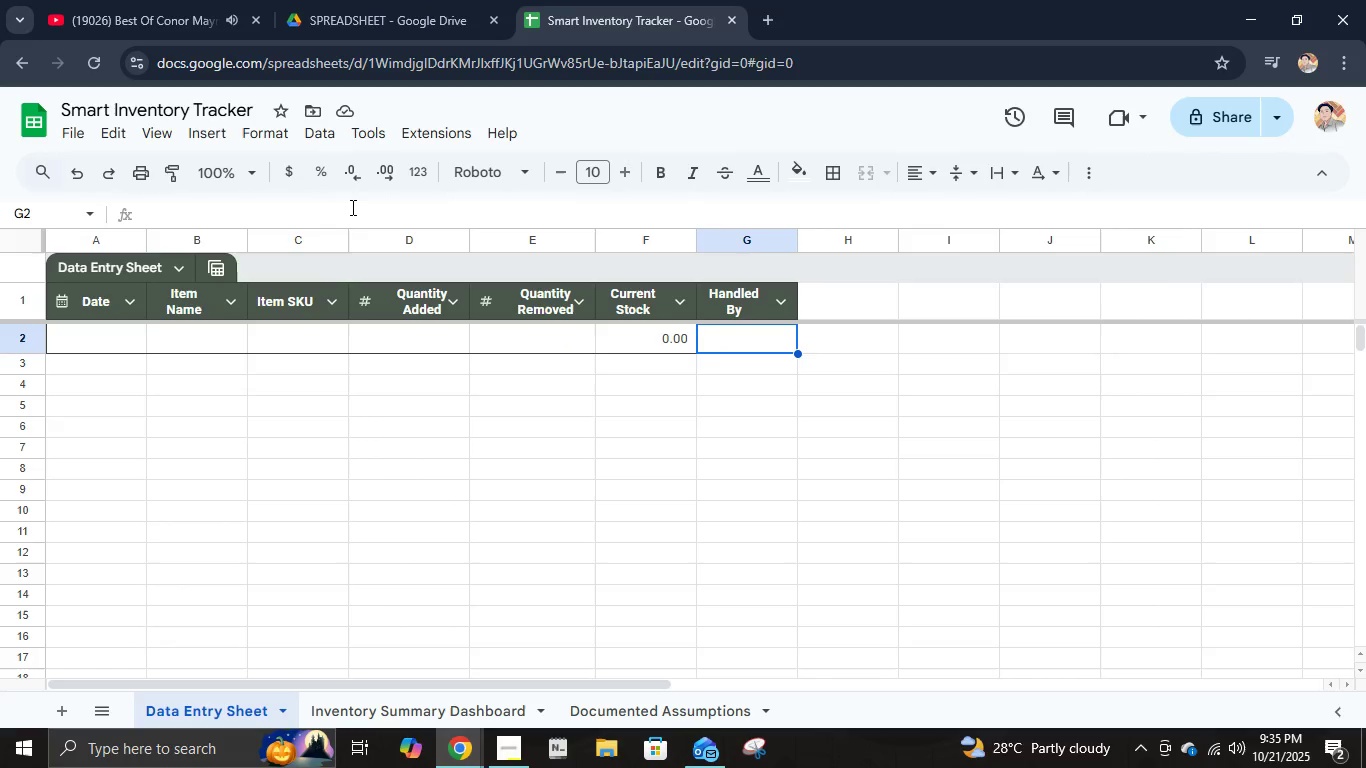 
wait(11.05)
 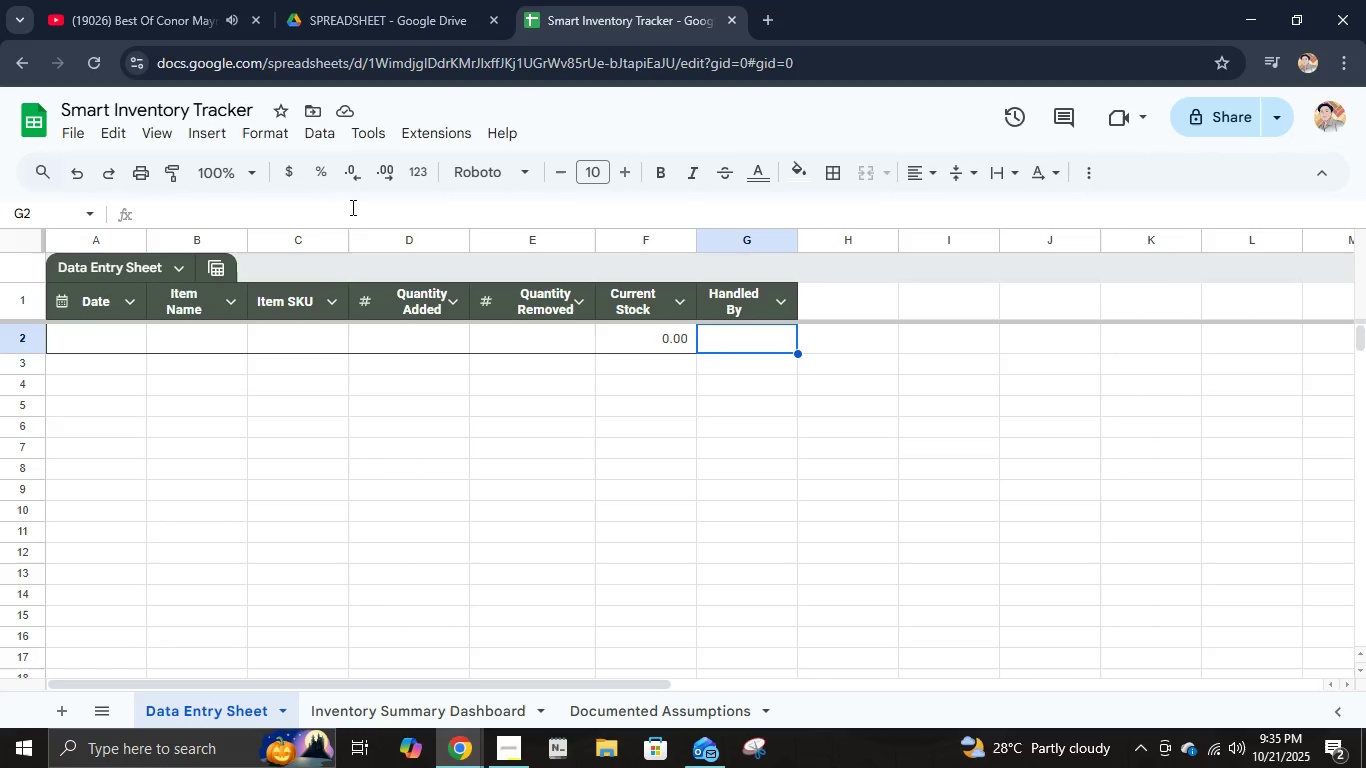 
left_click([284, 133])
 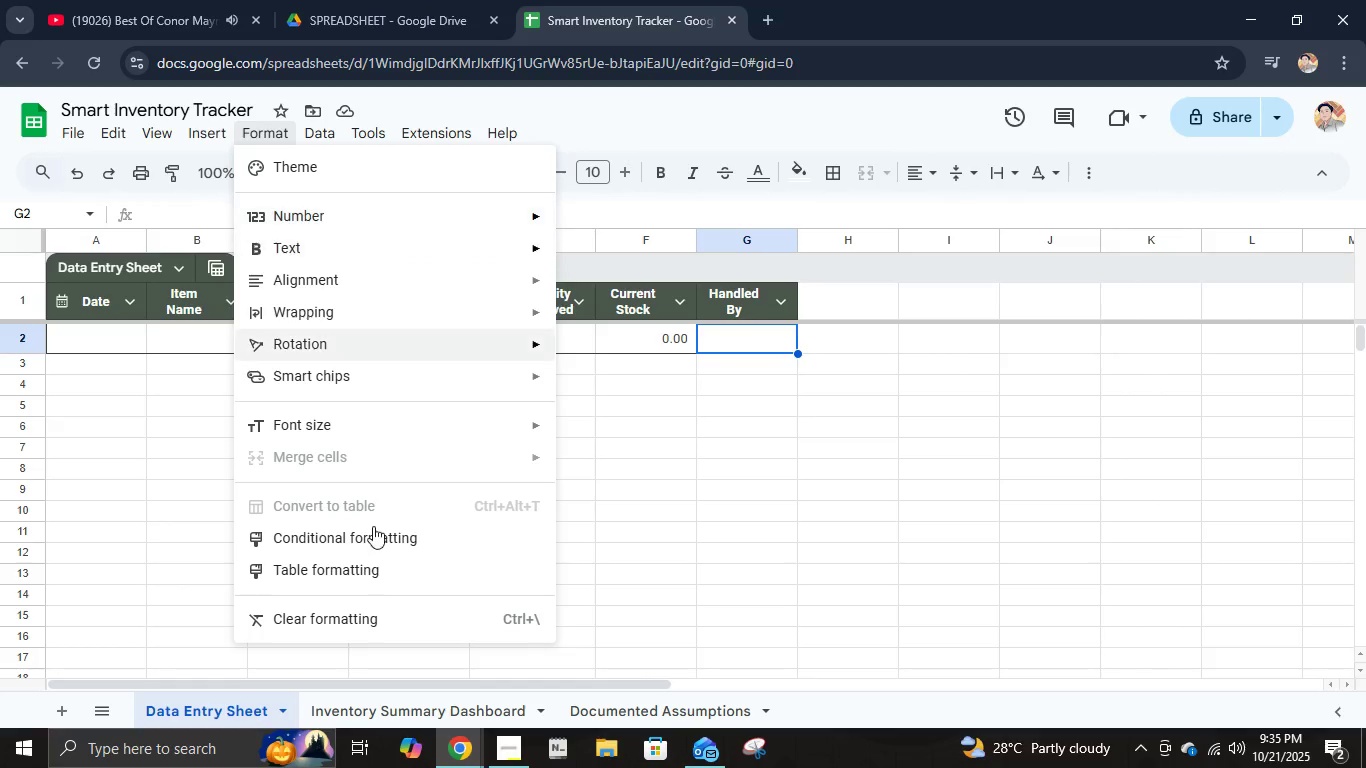 
left_click([373, 526])
 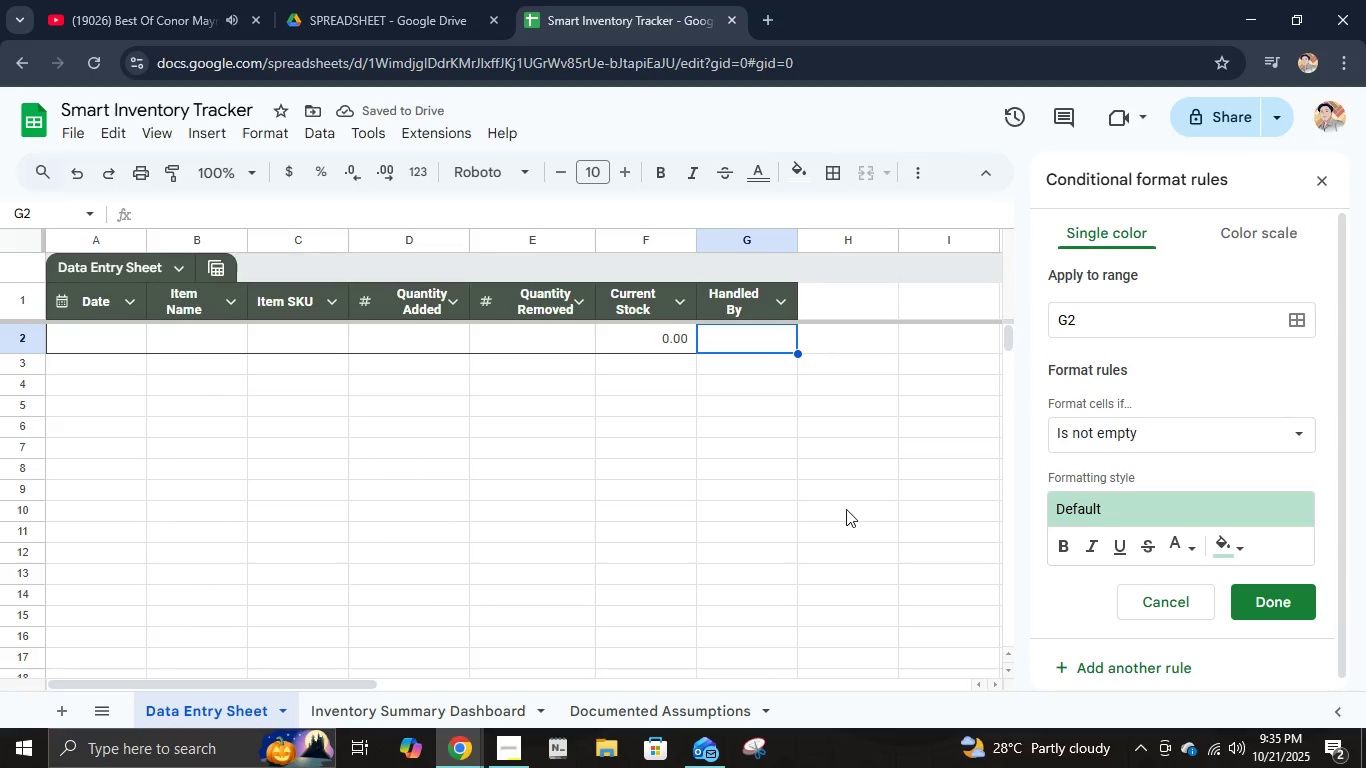 
wait(6.99)
 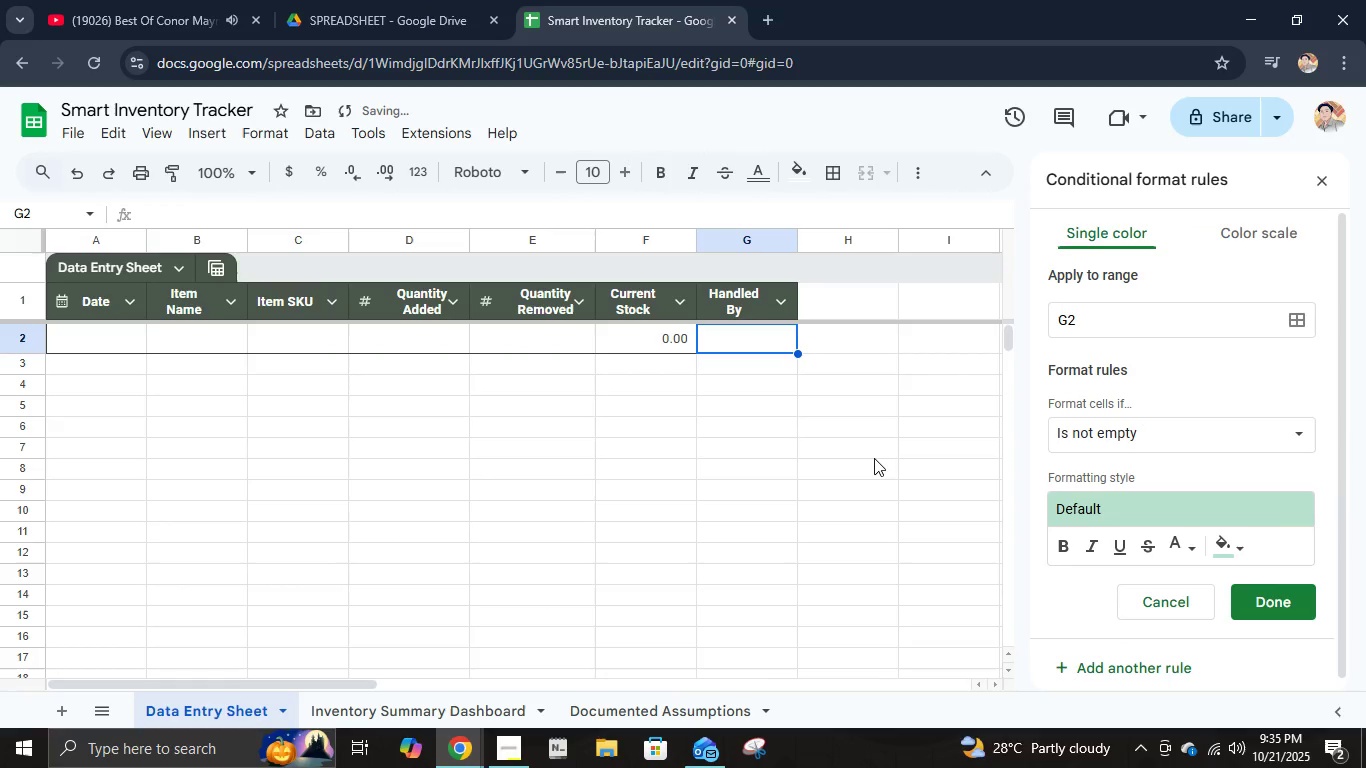 
left_click_drag(start_coordinate=[1120, 309], to_coordinate=[1018, 307])
 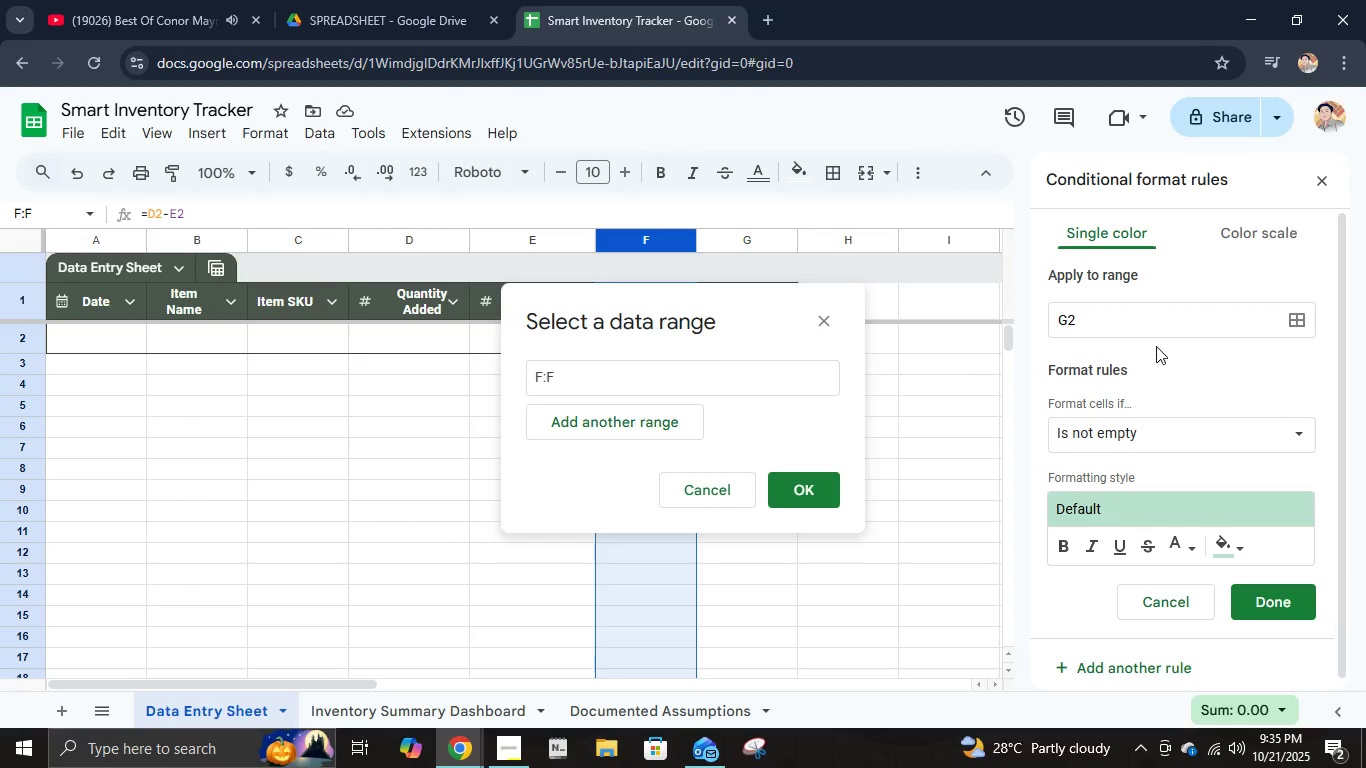 
wait(5.07)
 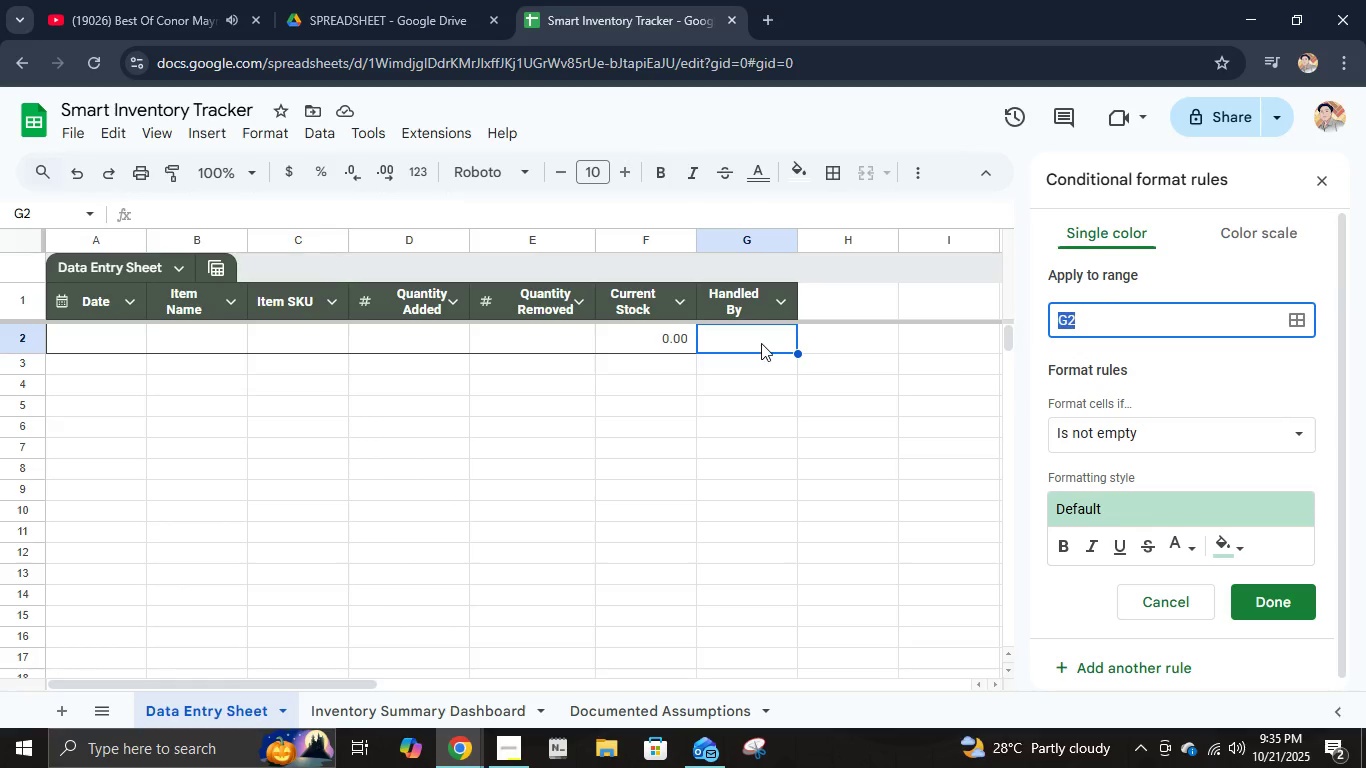 
left_click([817, 494])
 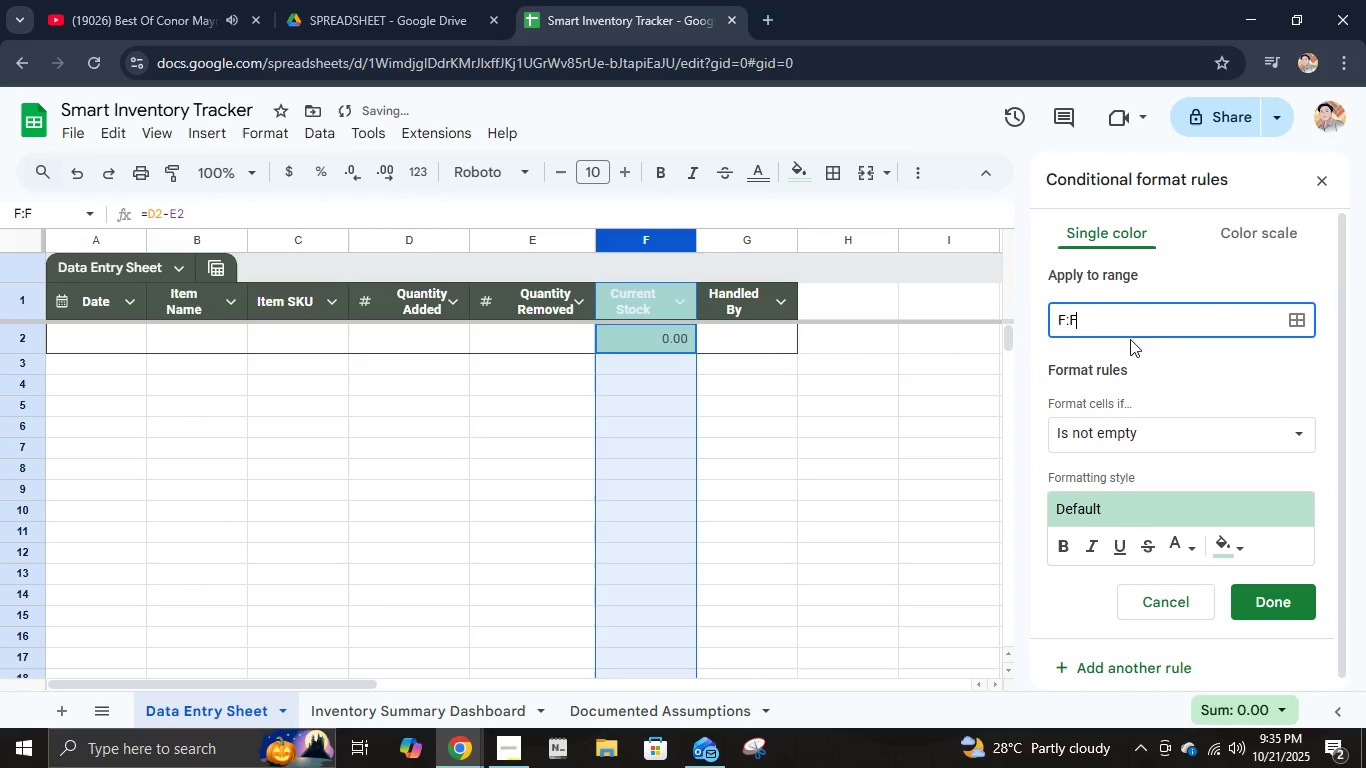 
left_click([1129, 322])
 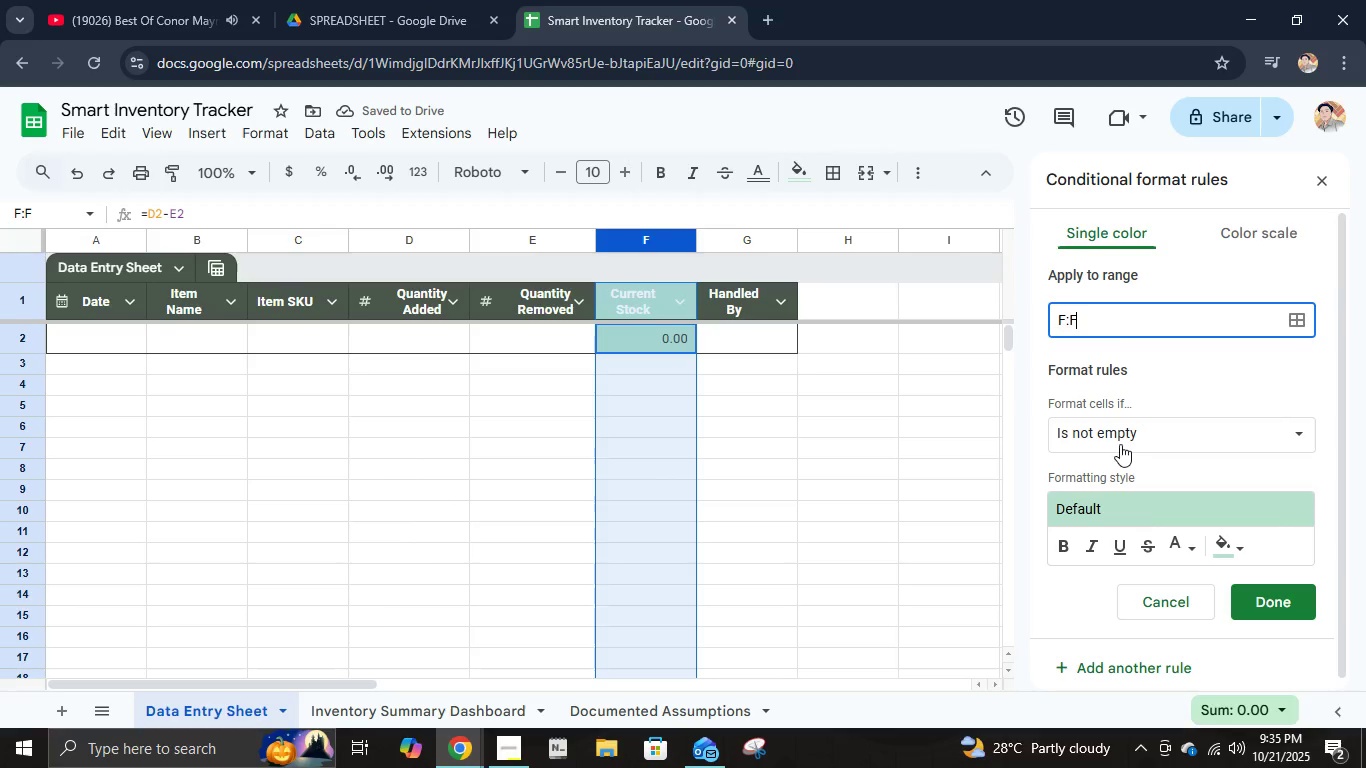 
left_click([1120, 444])
 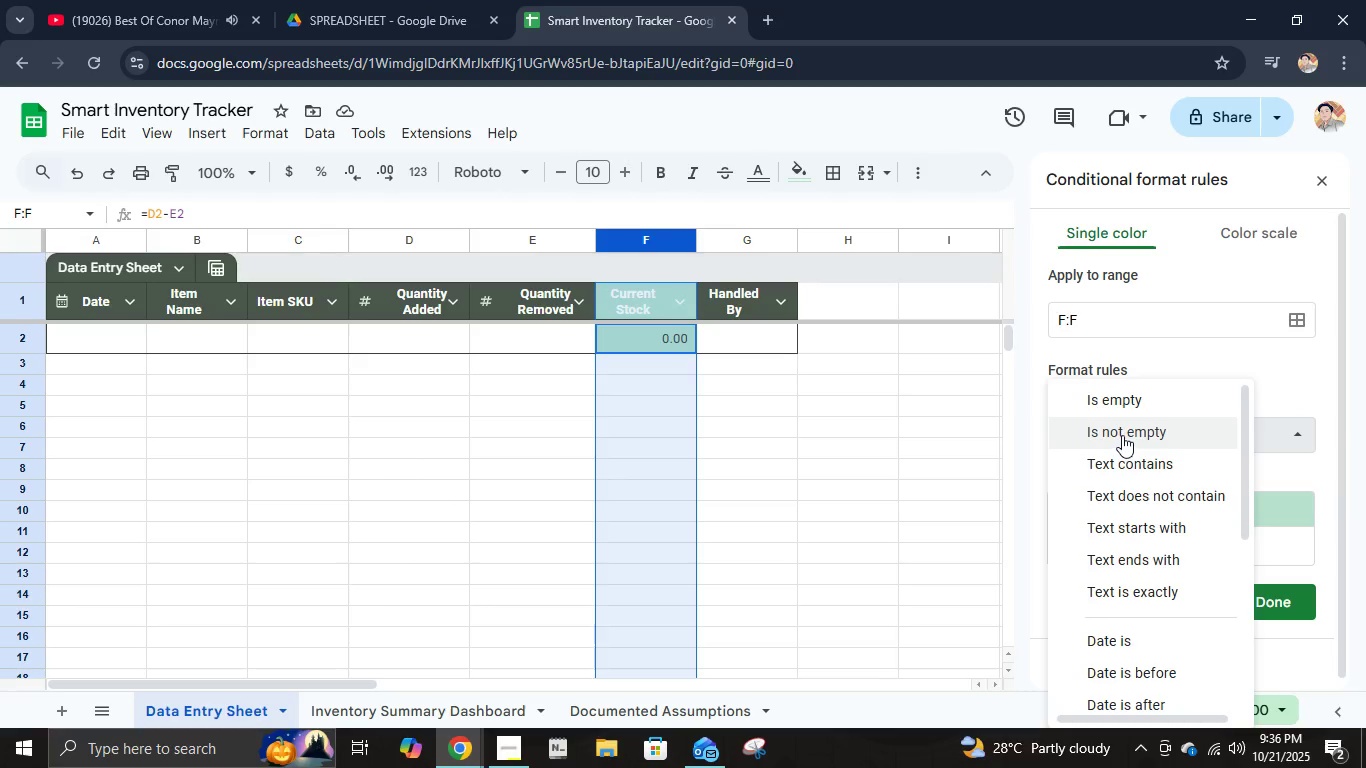 
wait(7.92)
 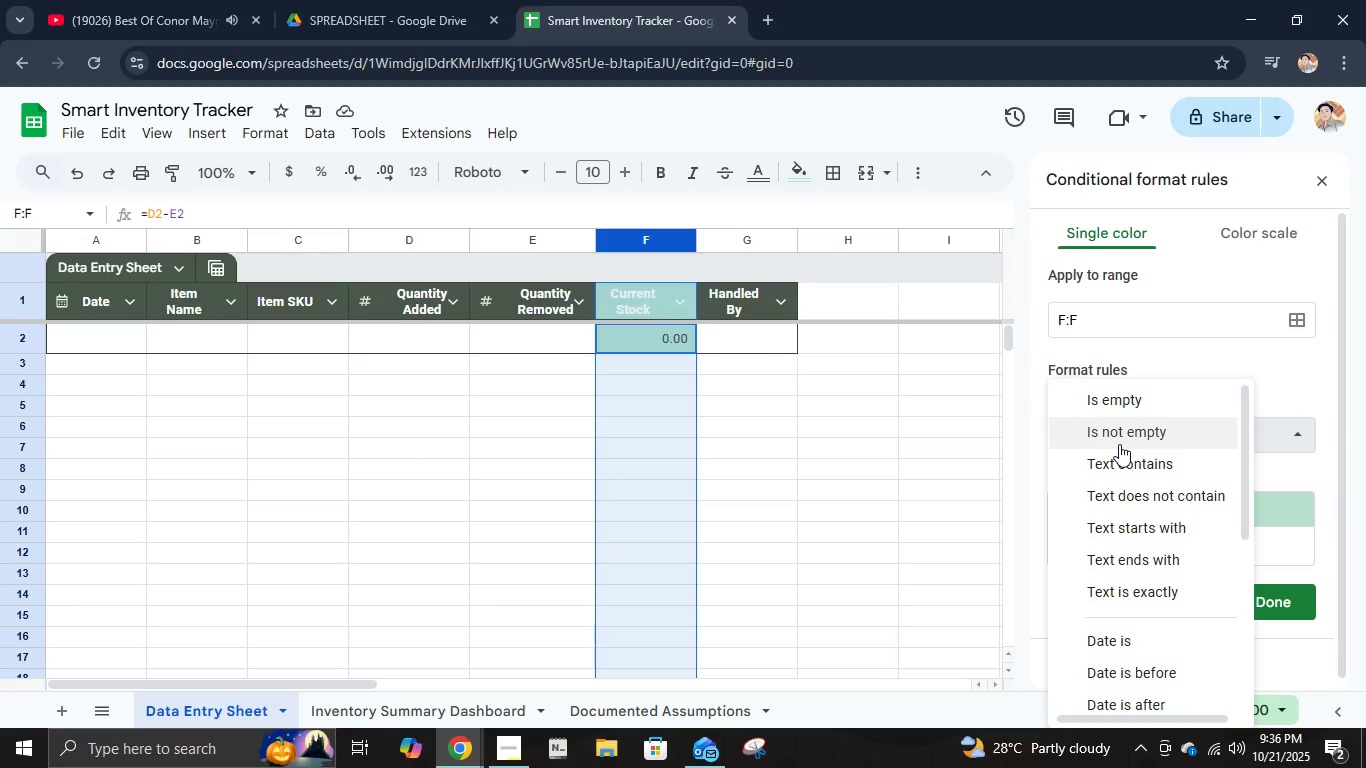 
scroll: coordinate [1133, 568], scroll_direction: down, amount: 3.0
 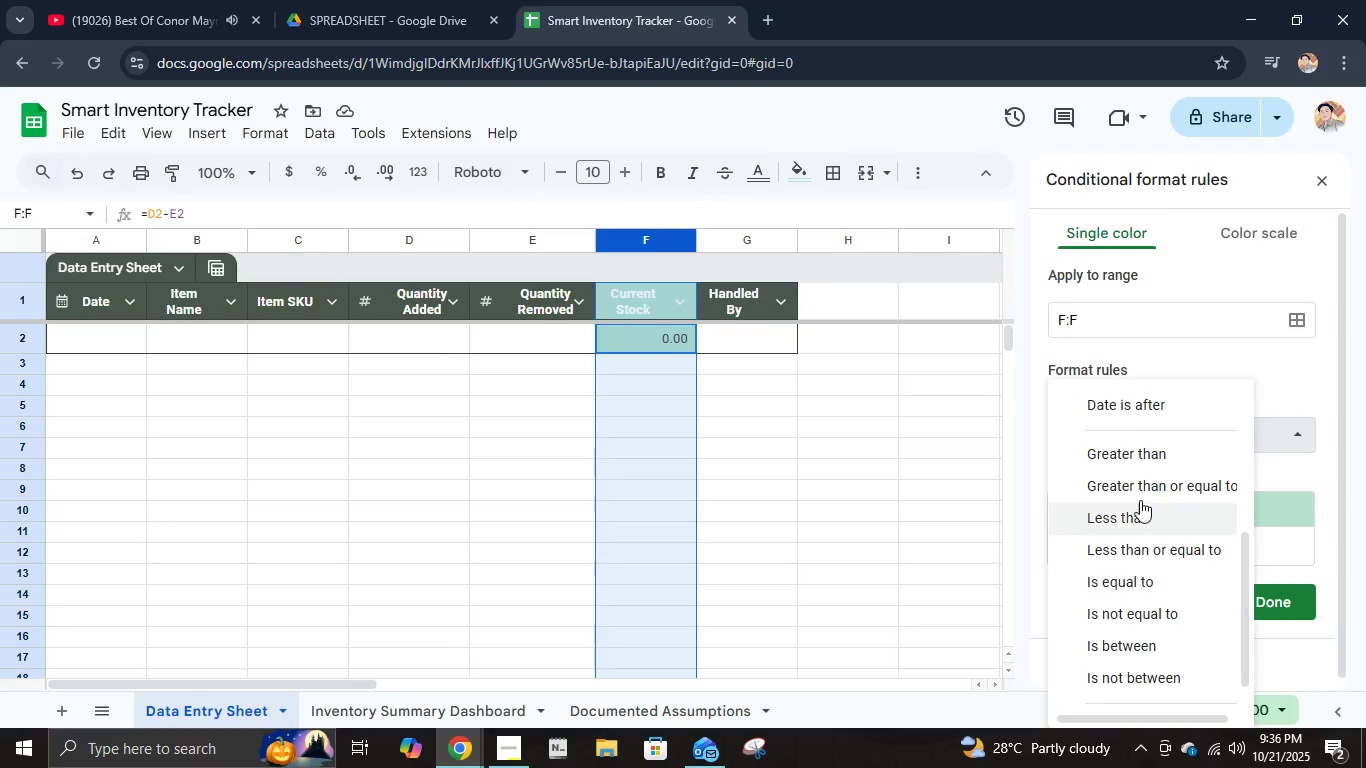 
left_click([1140, 515])
 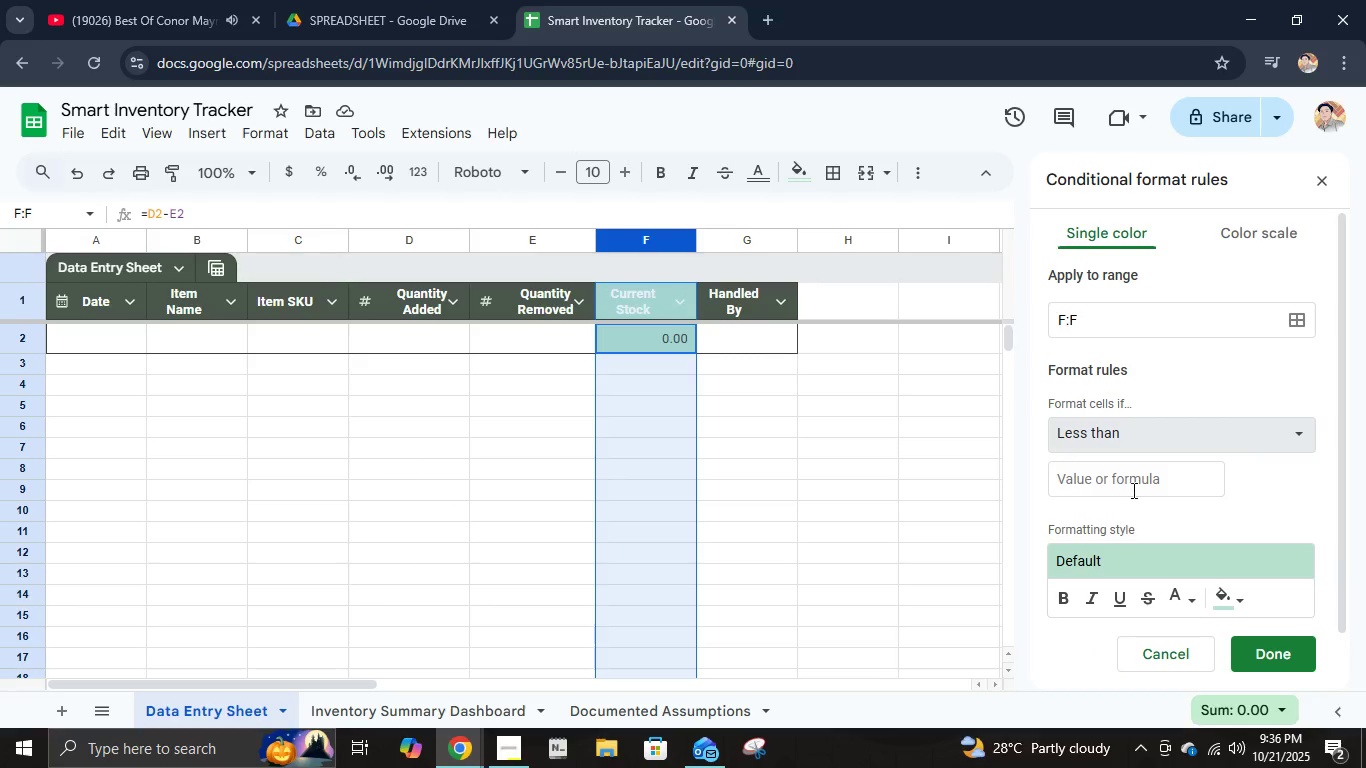 
left_click([1132, 490])
 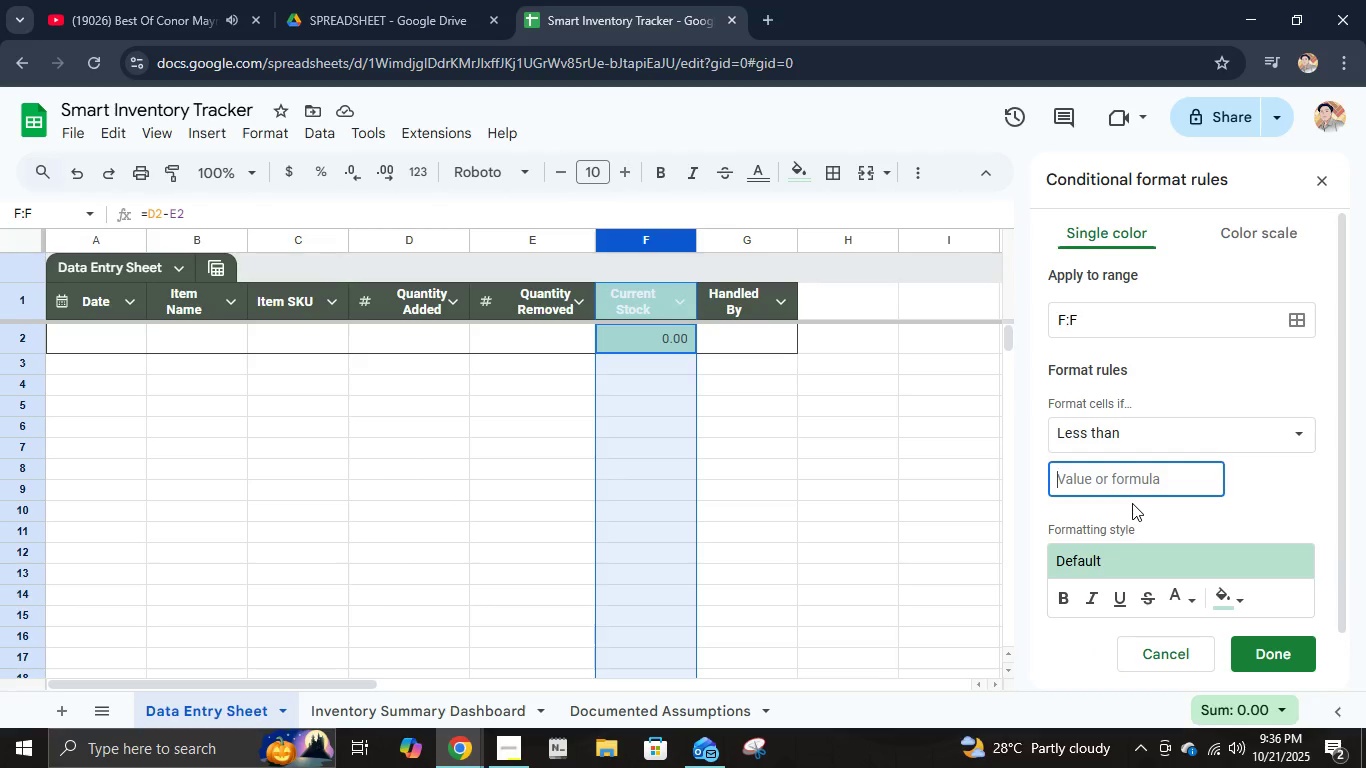 
key(Numpad1)
 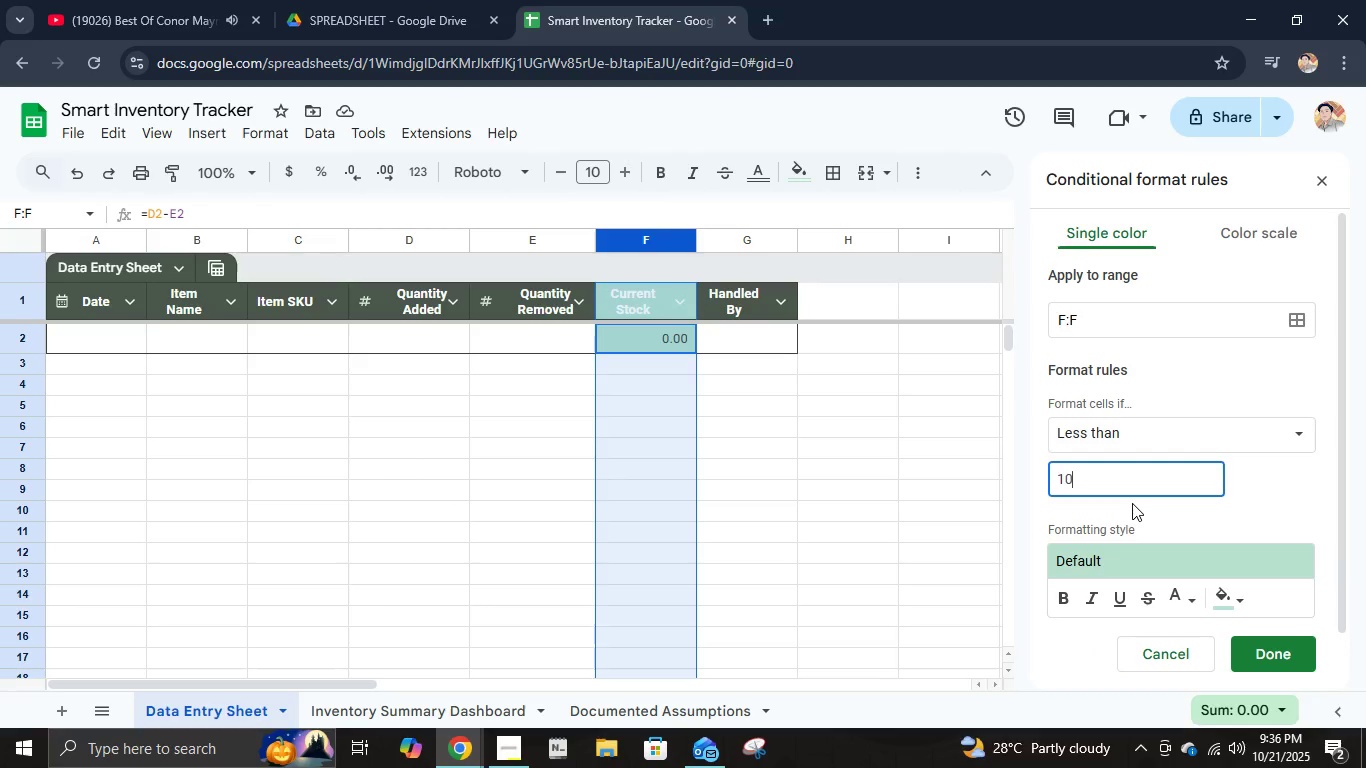 
key(Numpad0)
 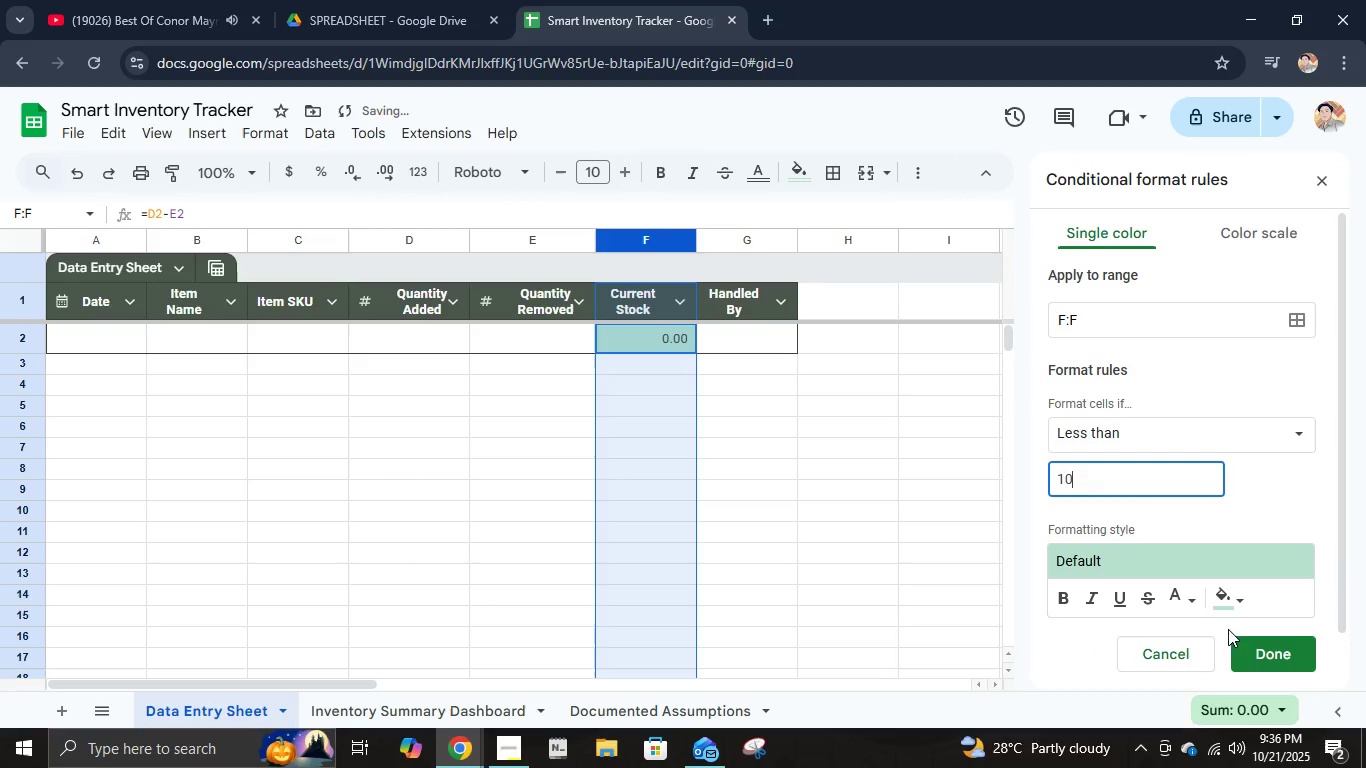 
left_click([1237, 602])
 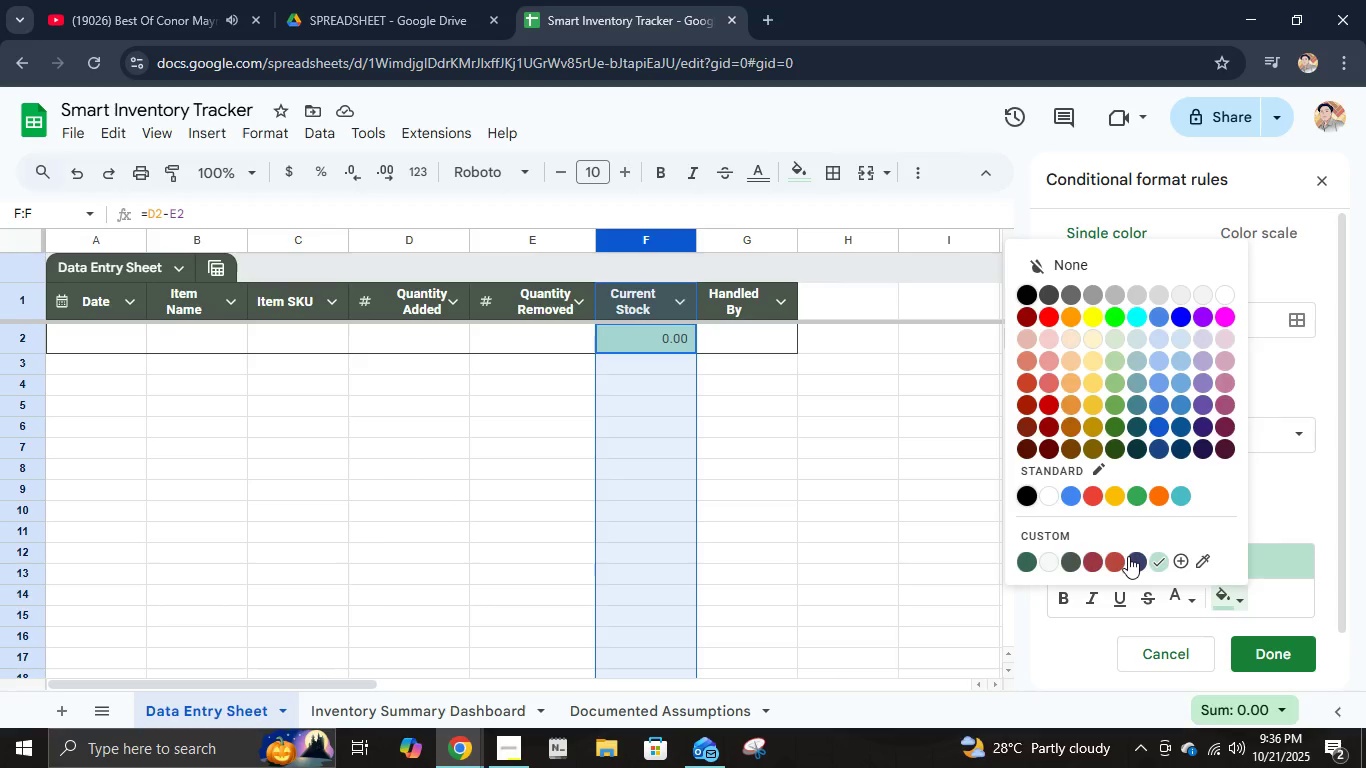 
wait(7.12)
 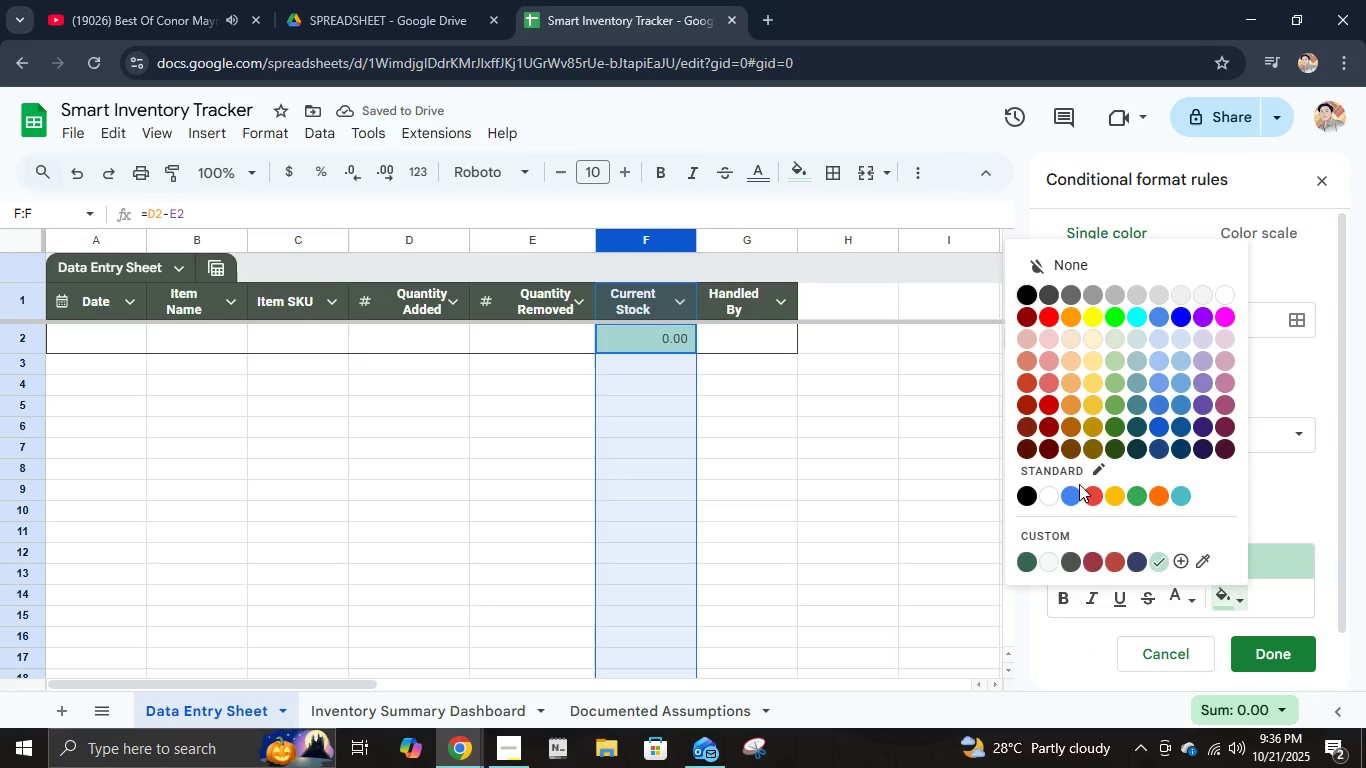 
left_click([1041, 319])
 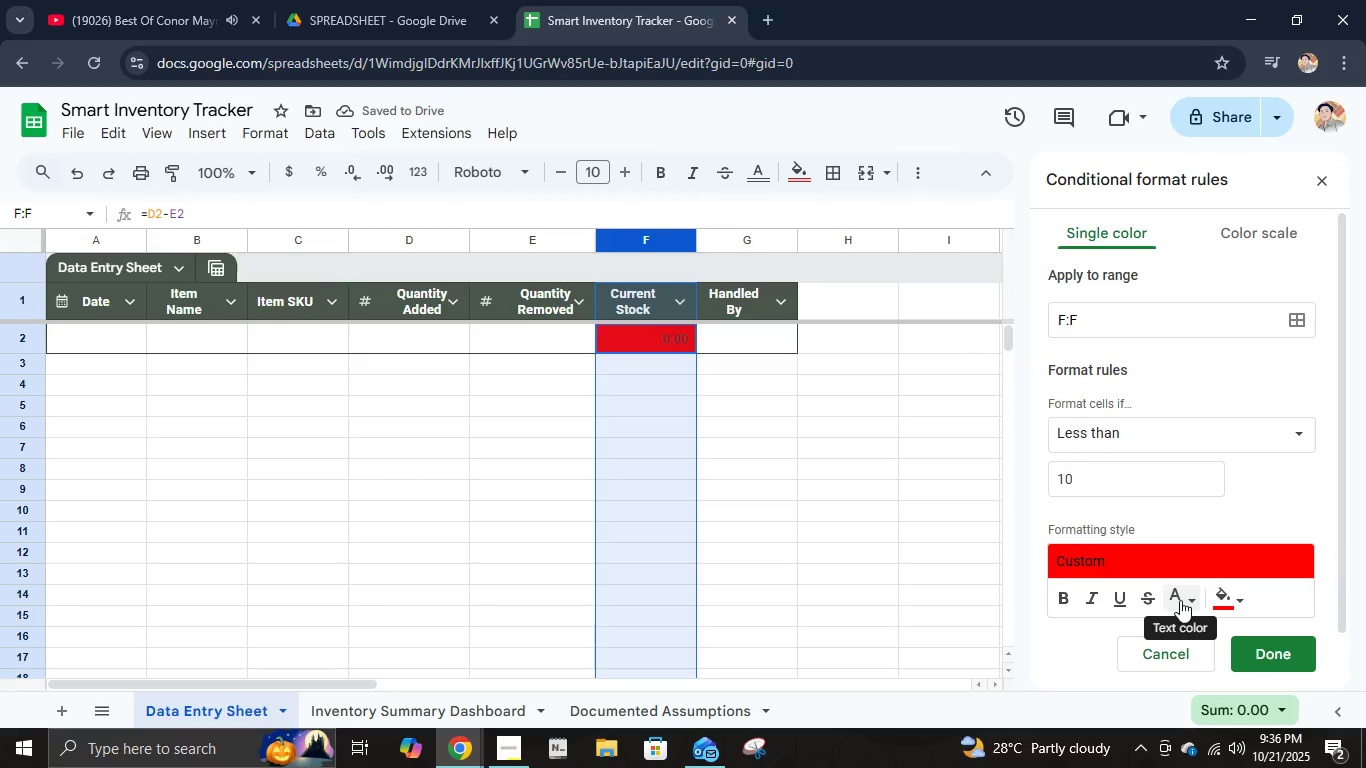 
wait(5.68)
 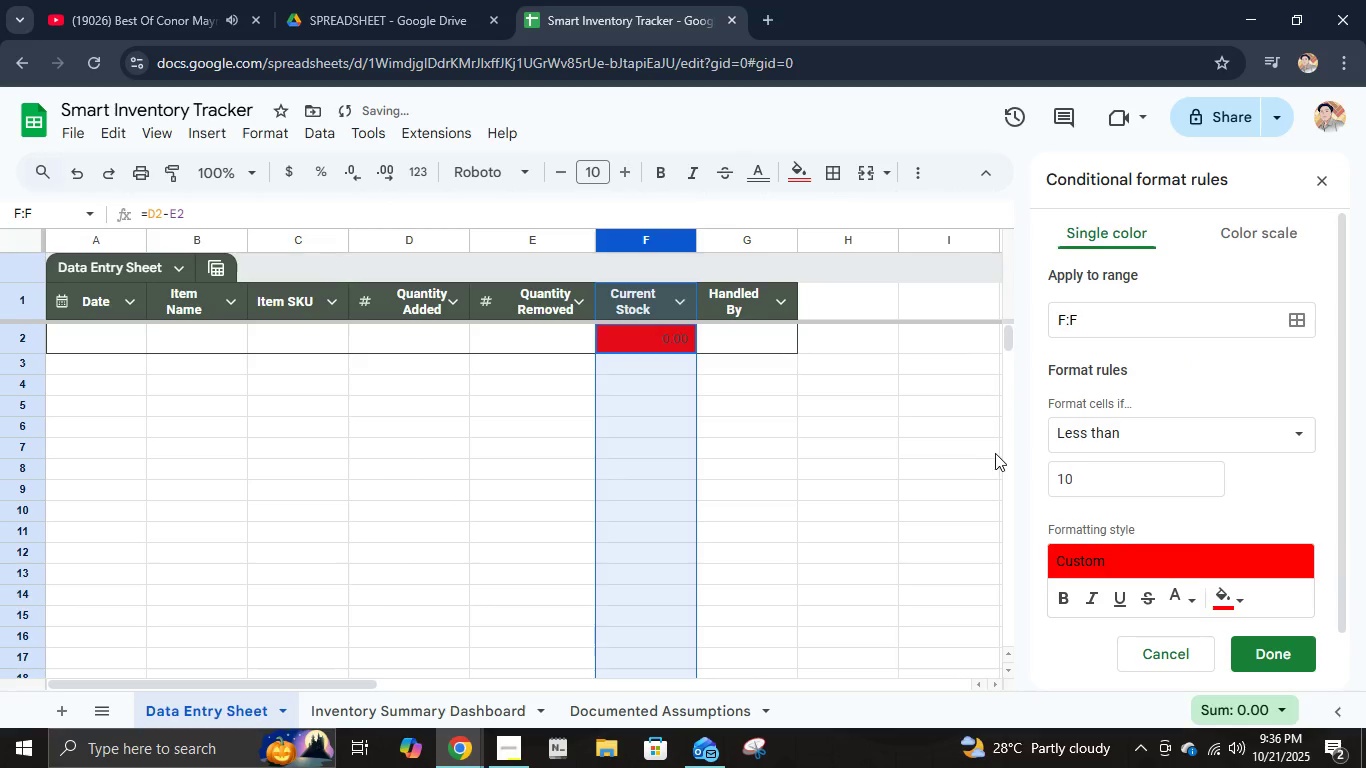 
left_click([1180, 600])
 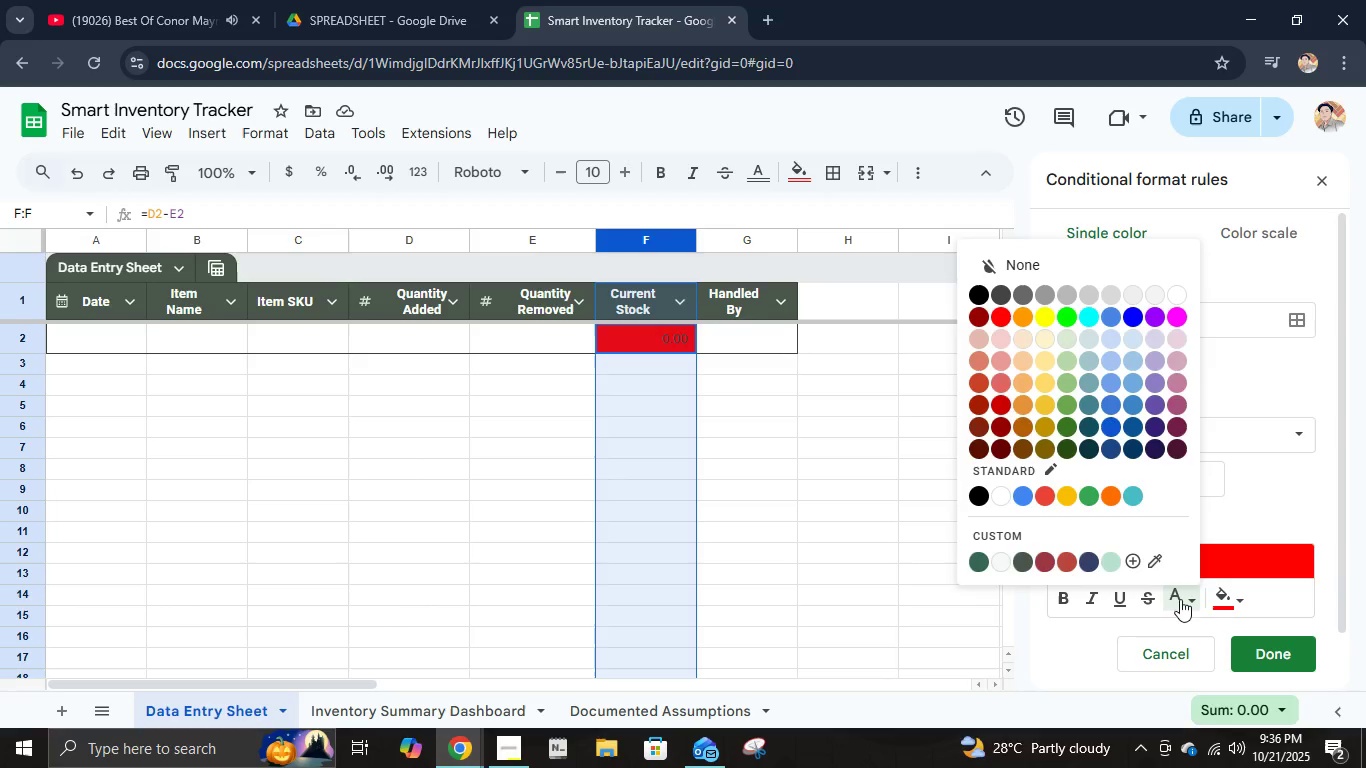 
wait(6.82)
 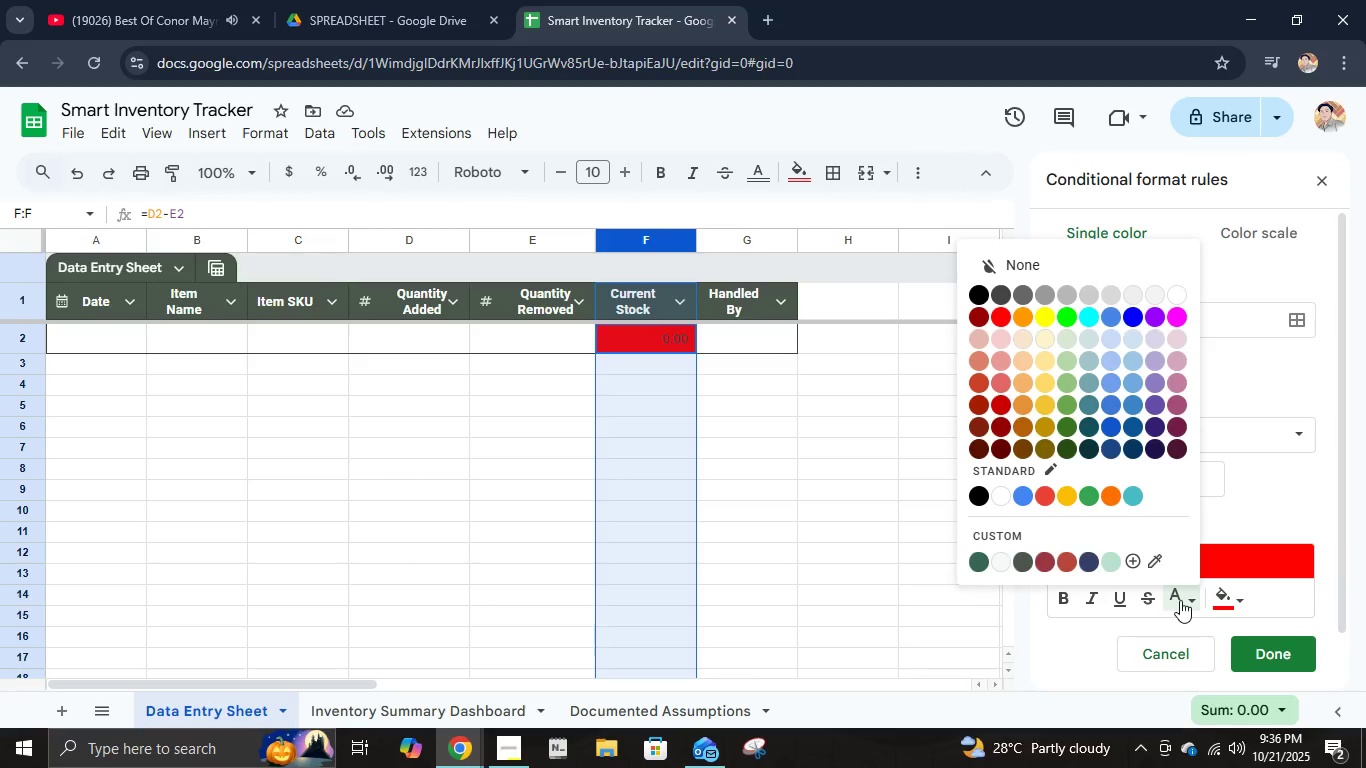 
left_click([1227, 493])
 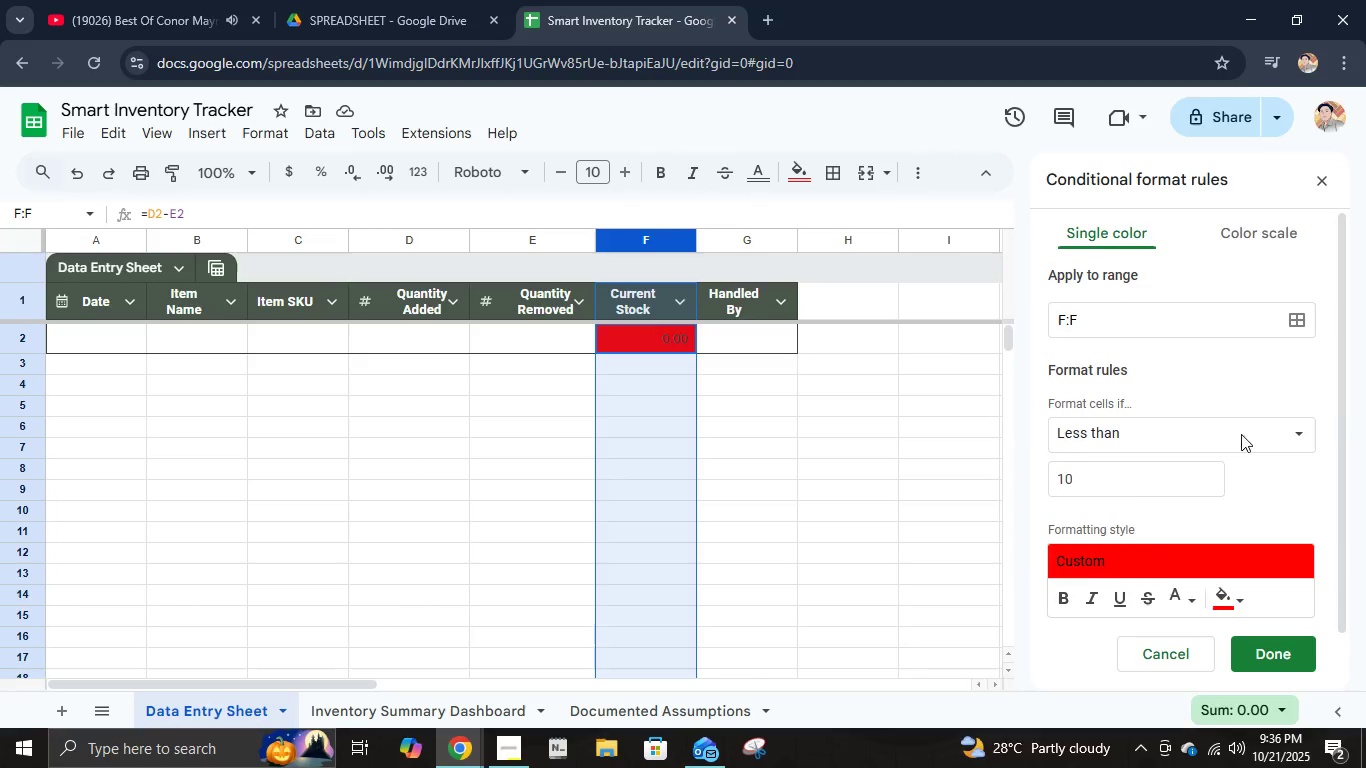 
left_click([1241, 434])
 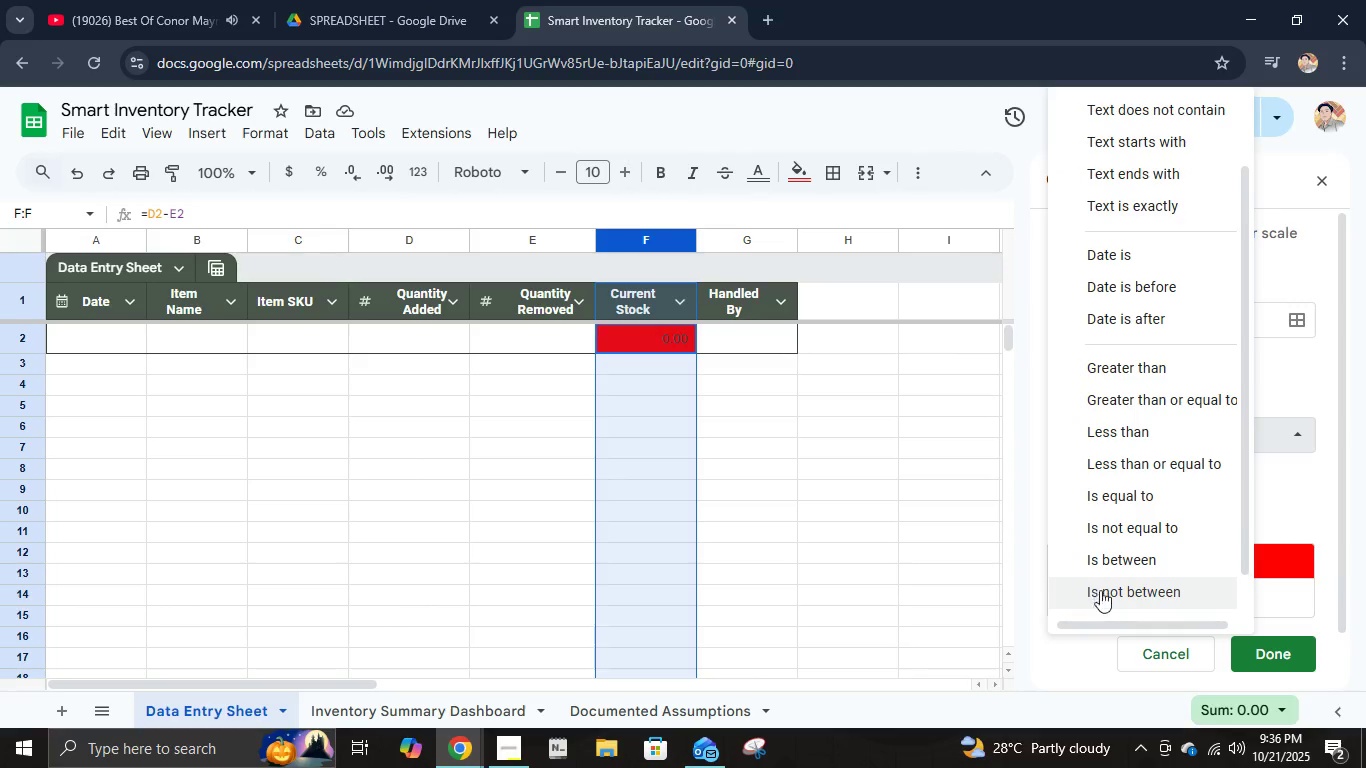 
scroll: coordinate [1105, 567], scroll_direction: down, amount: 7.0
 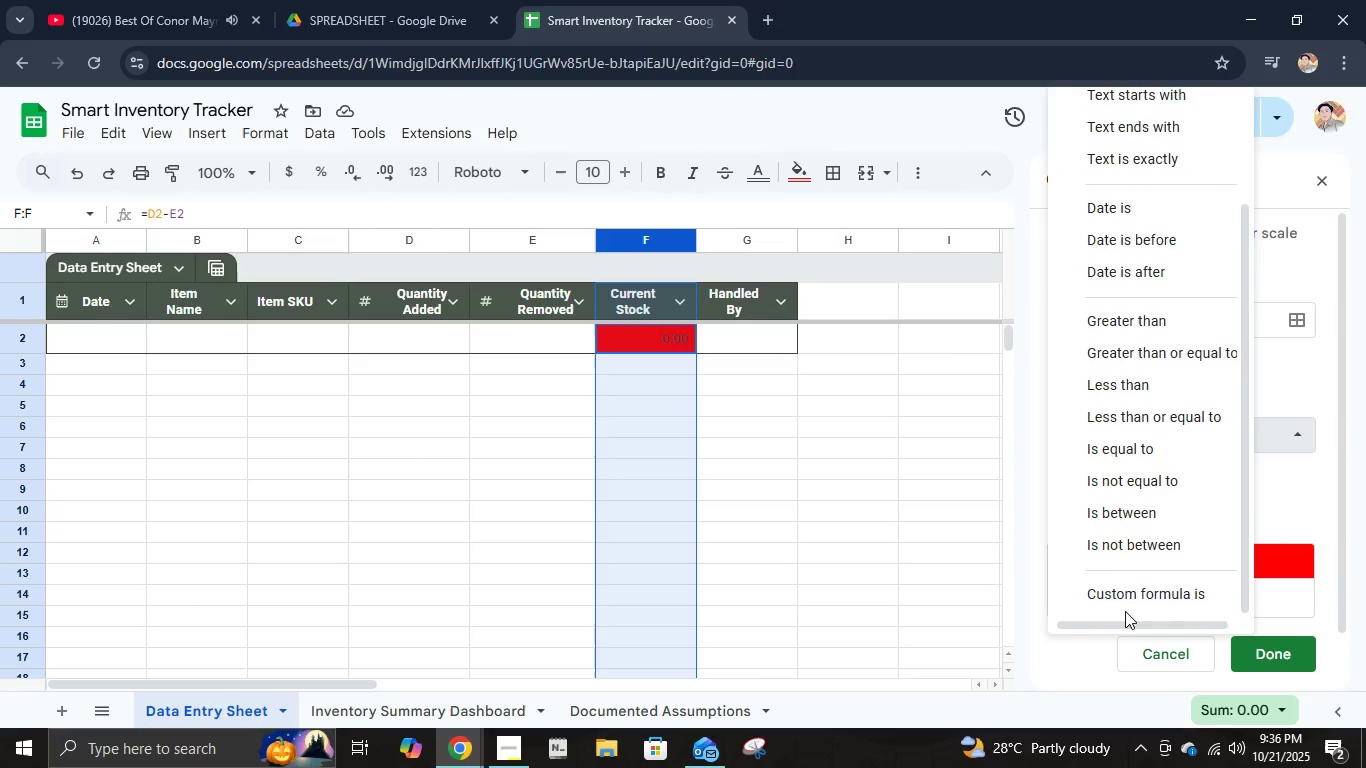 
left_click([1128, 590])
 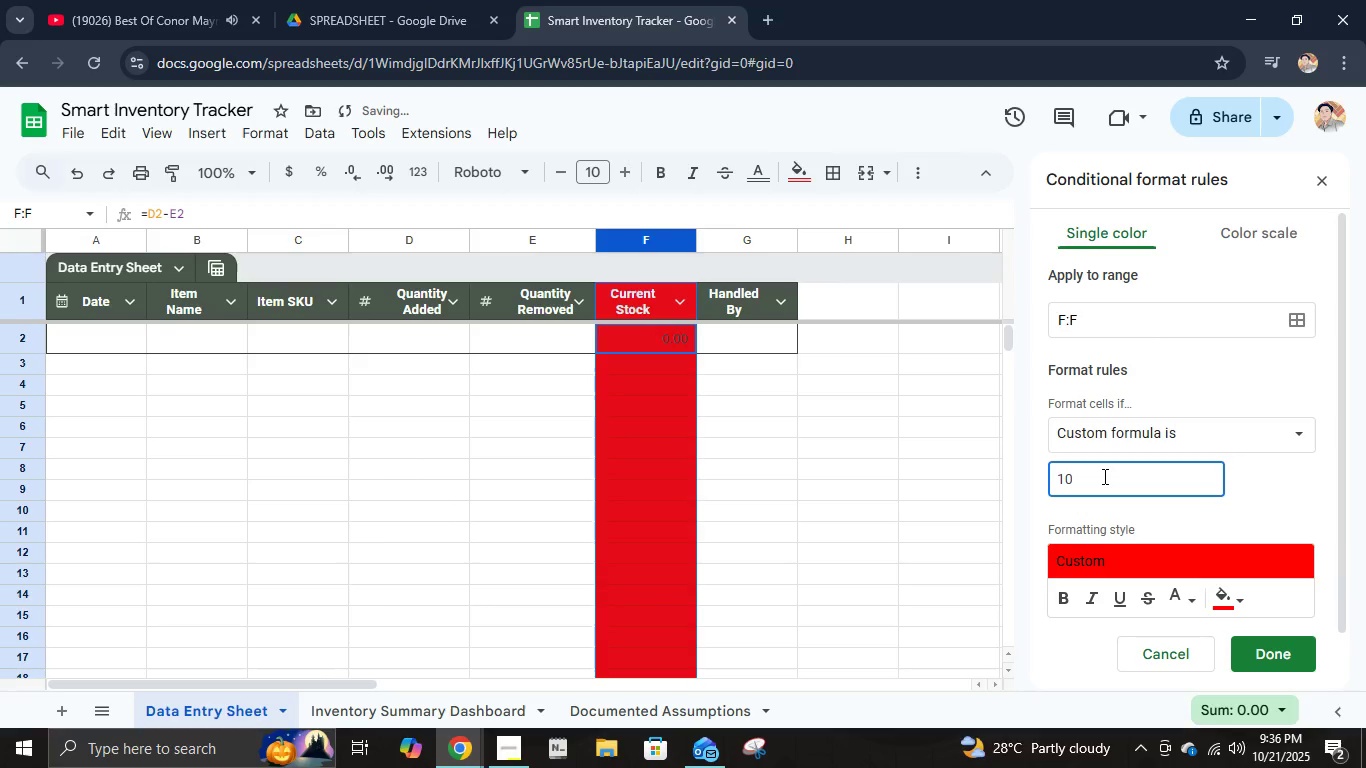 
key(Control+ControlLeft)
 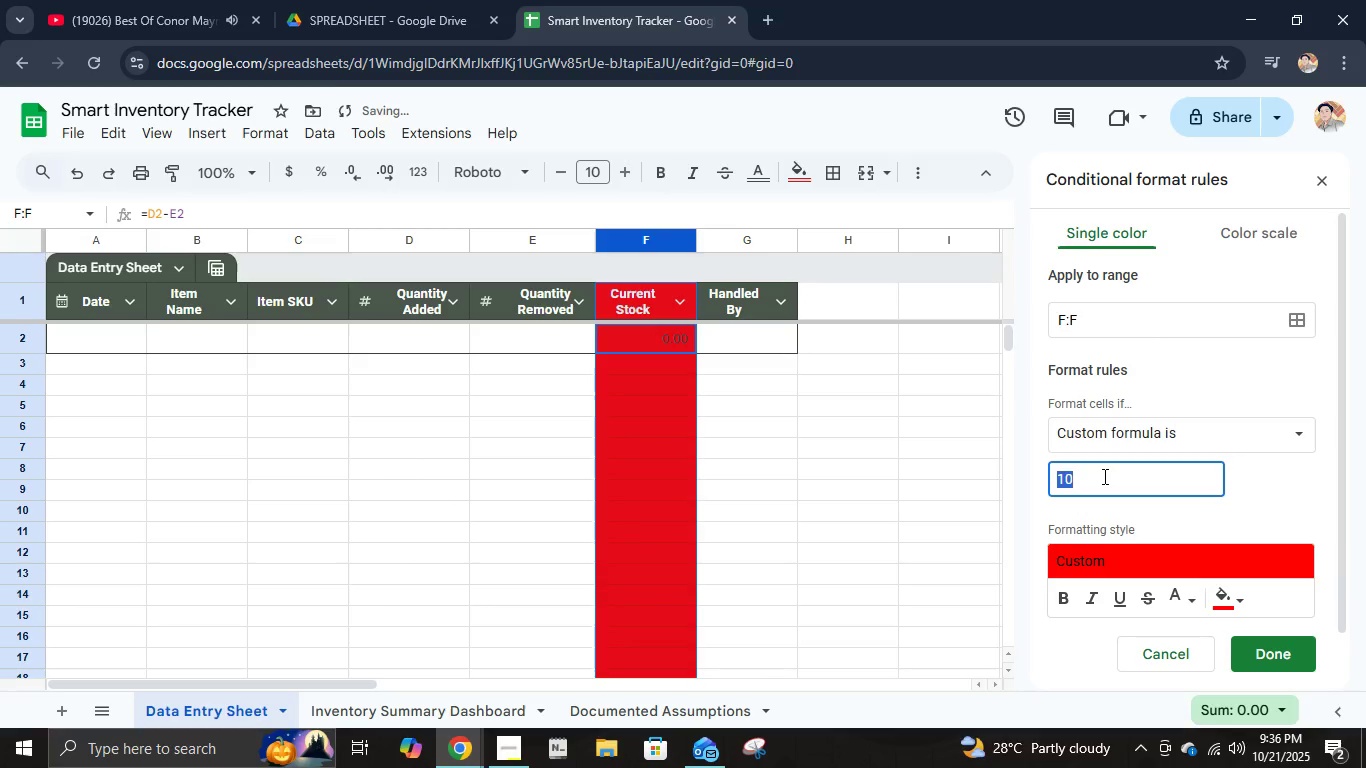 
key(Control+A)
 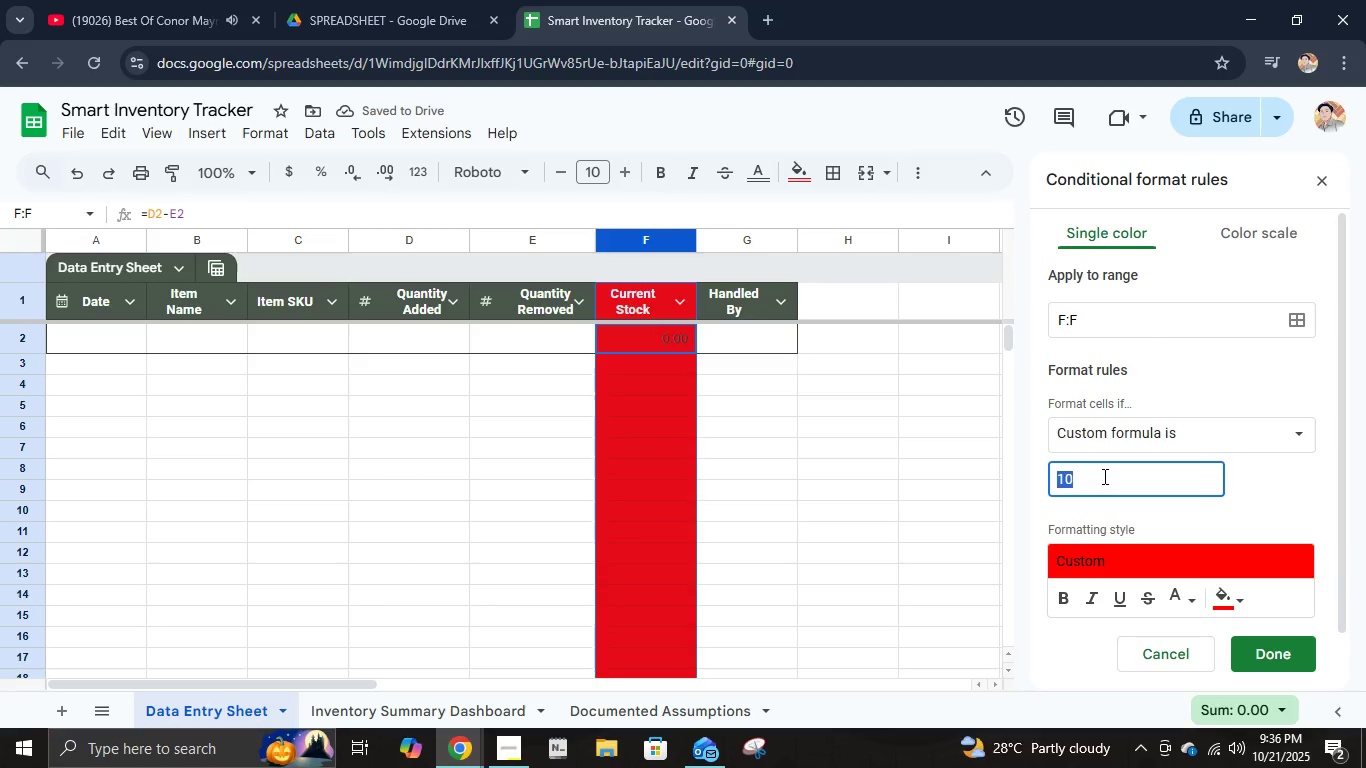 
key(Equal)
 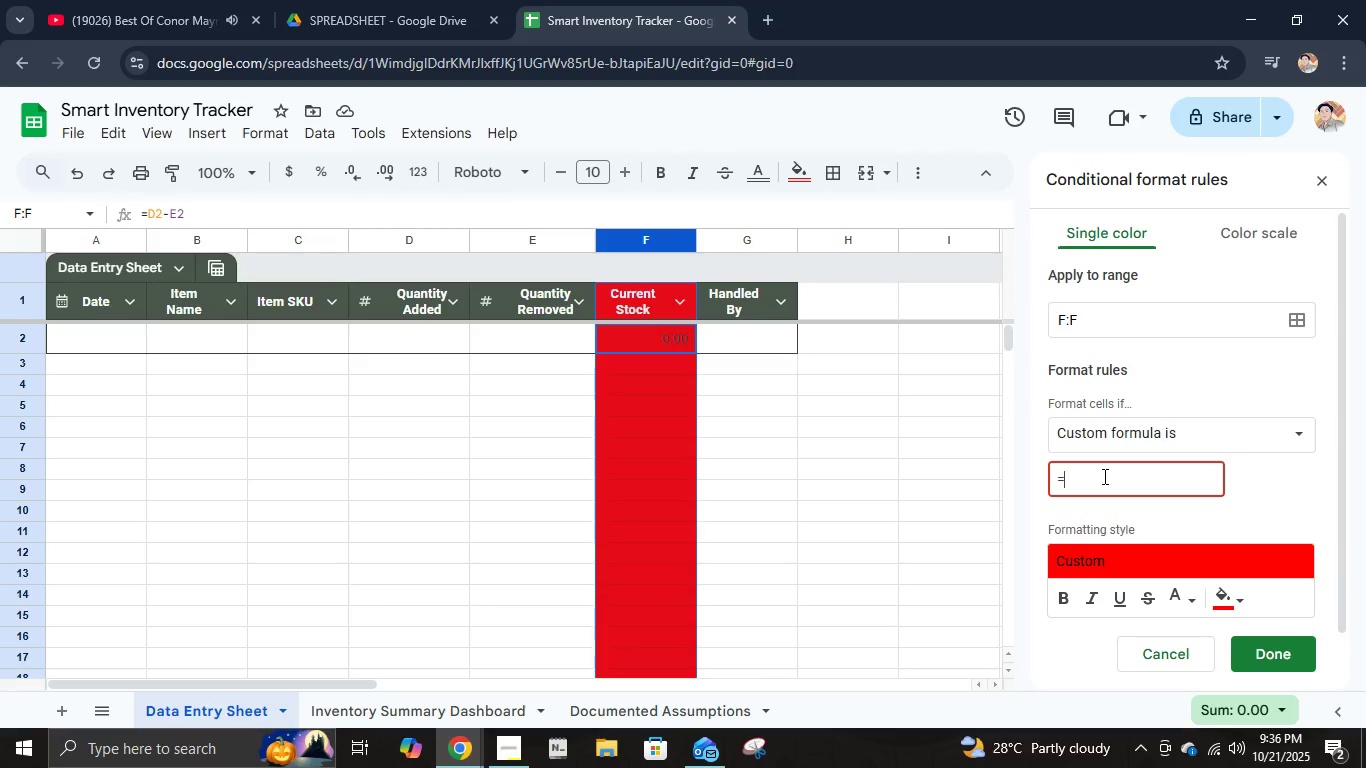 
type($f)
key(Backspace)
type(F2:F )
key(Backspace)
key(Backspace)
key(Backspace)
key(Backspace)
key(Backspace)
key(Backspace)
type(IF)
key(Backspace)
key(Backspace)
 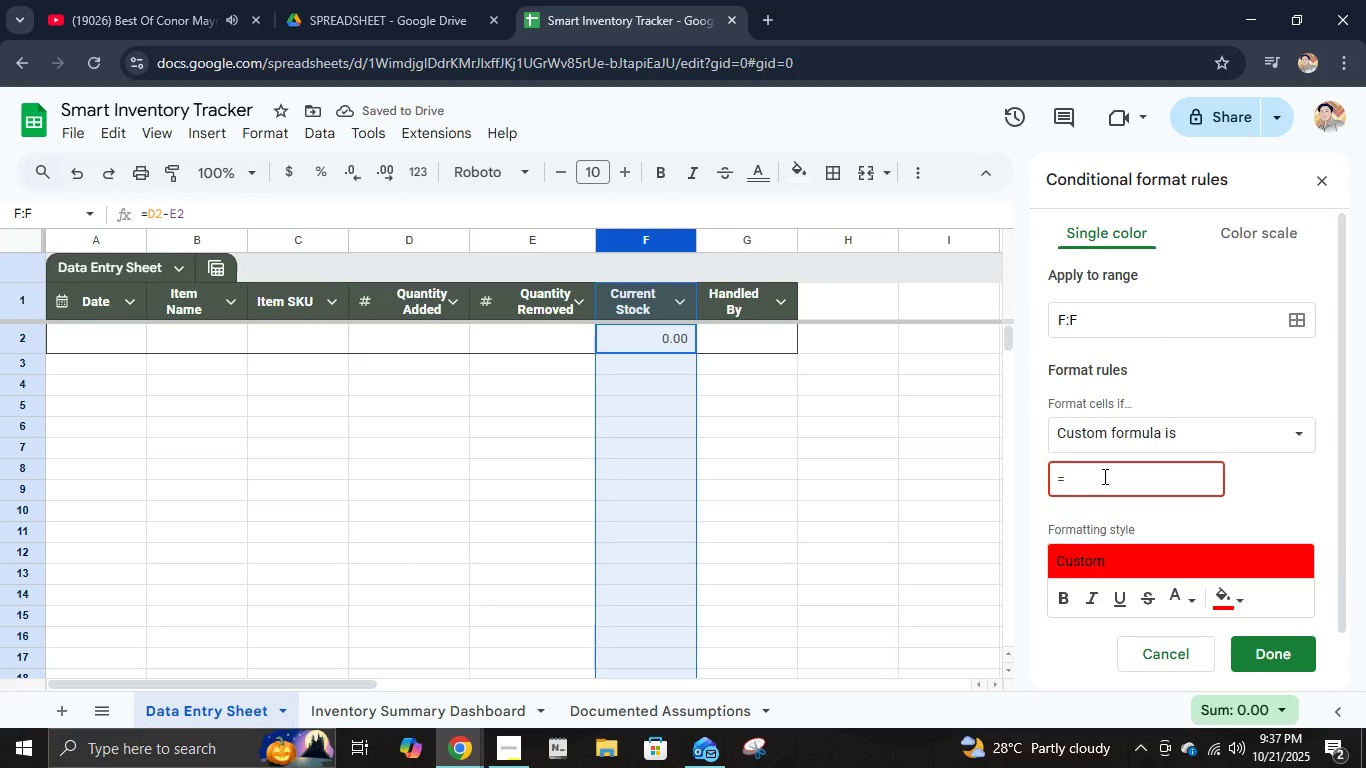 
type($F)
key(Backspace)
type(f2)
key(Backspace)
type(2:f)
 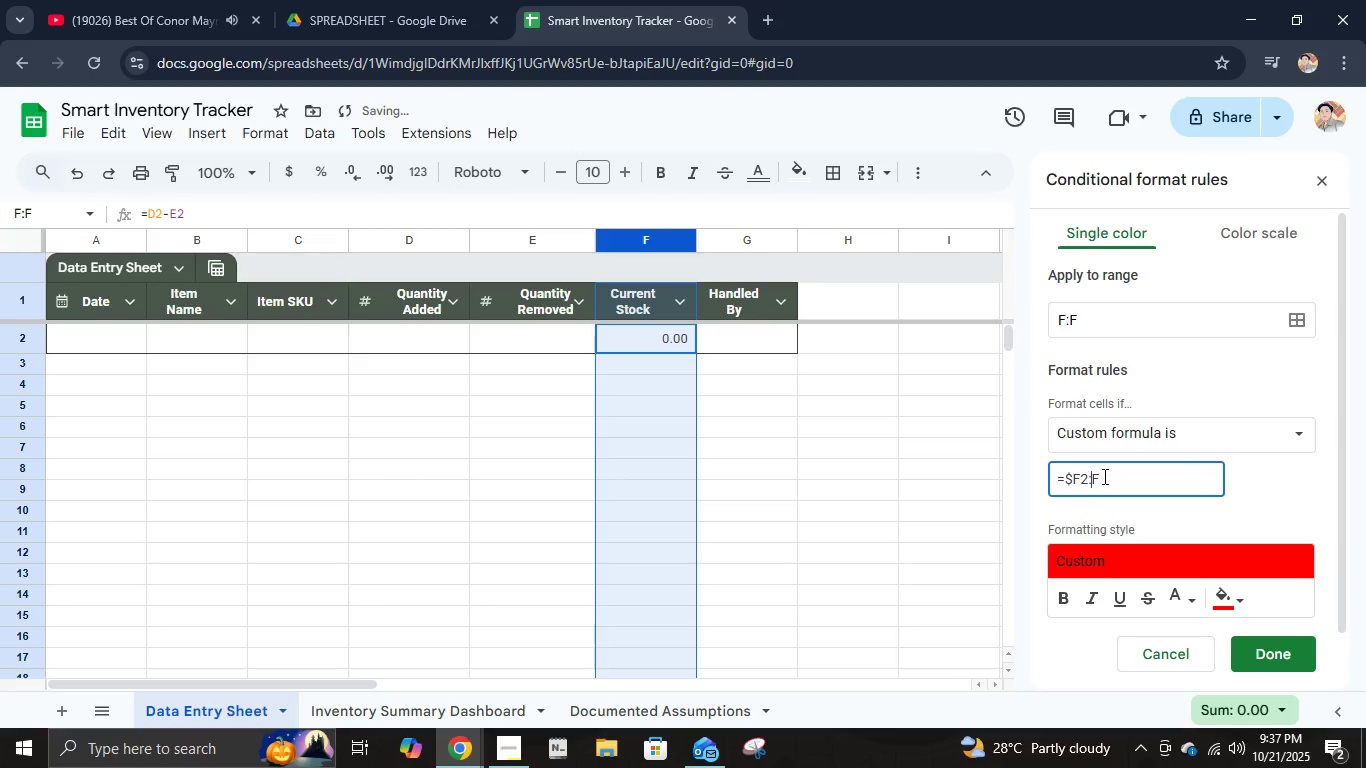 
 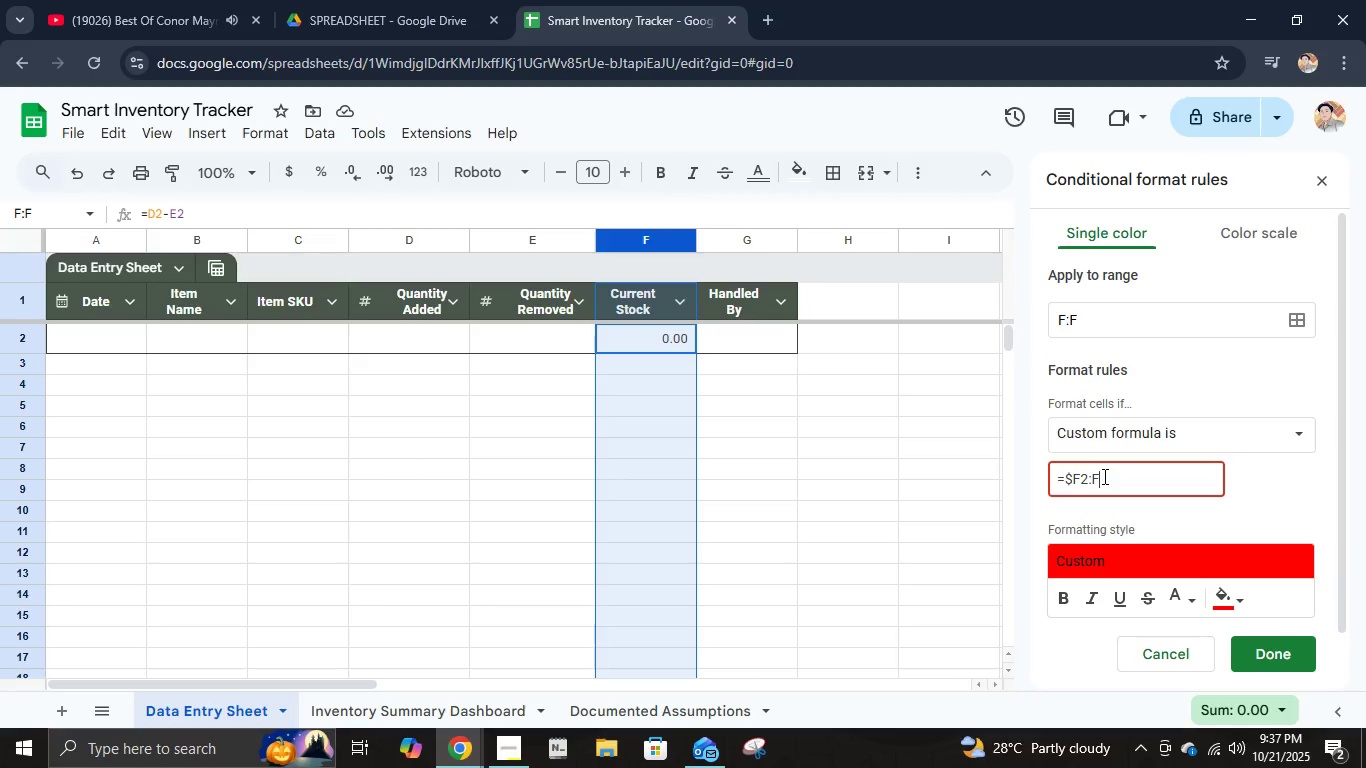 
key(ArrowLeft)
 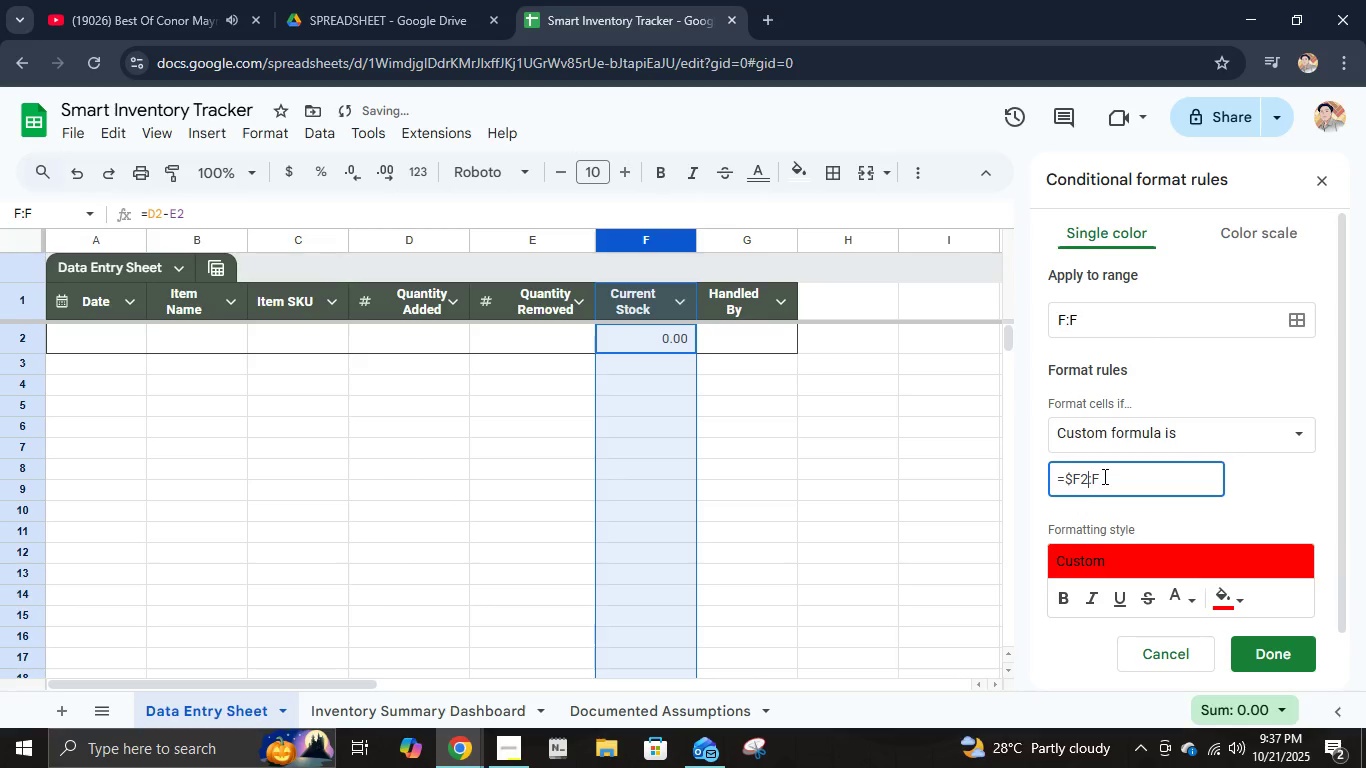 
key(ArrowLeft)
 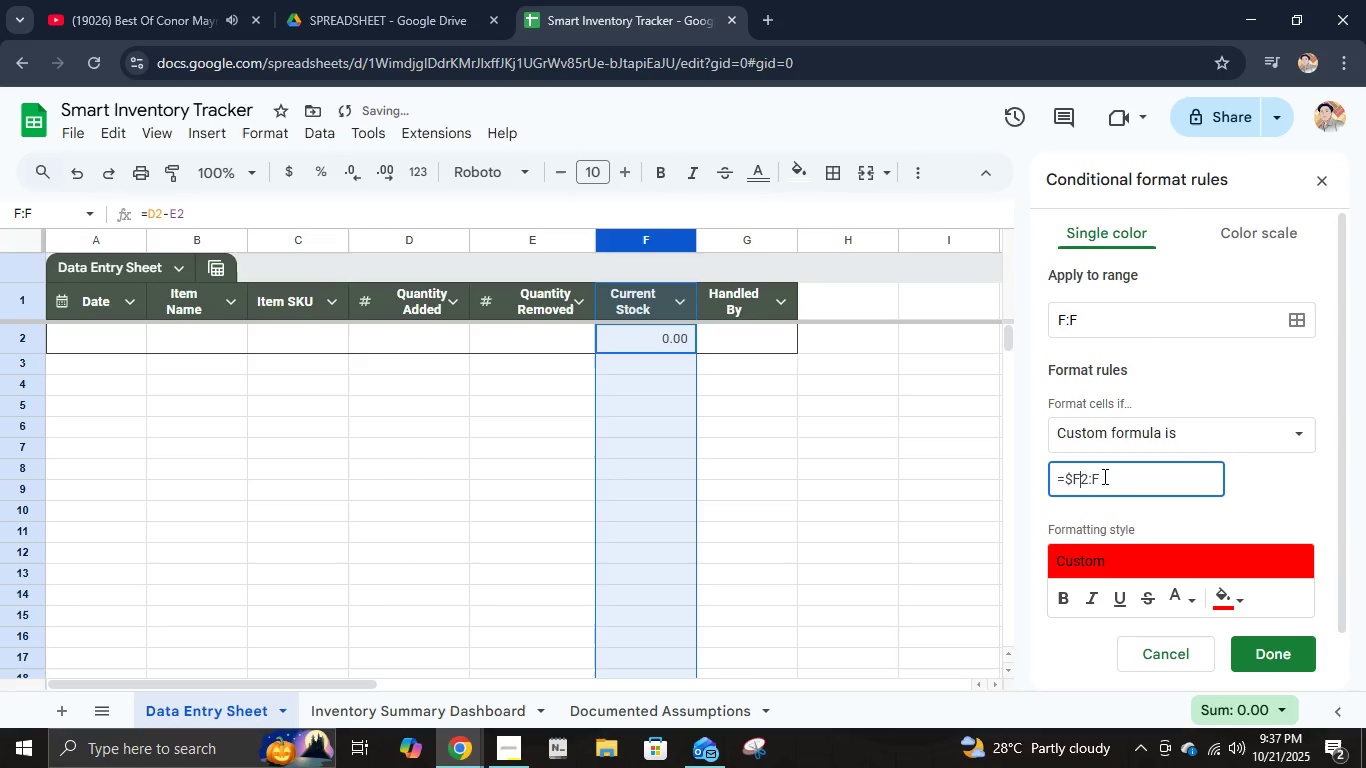 
key(ArrowLeft)
 